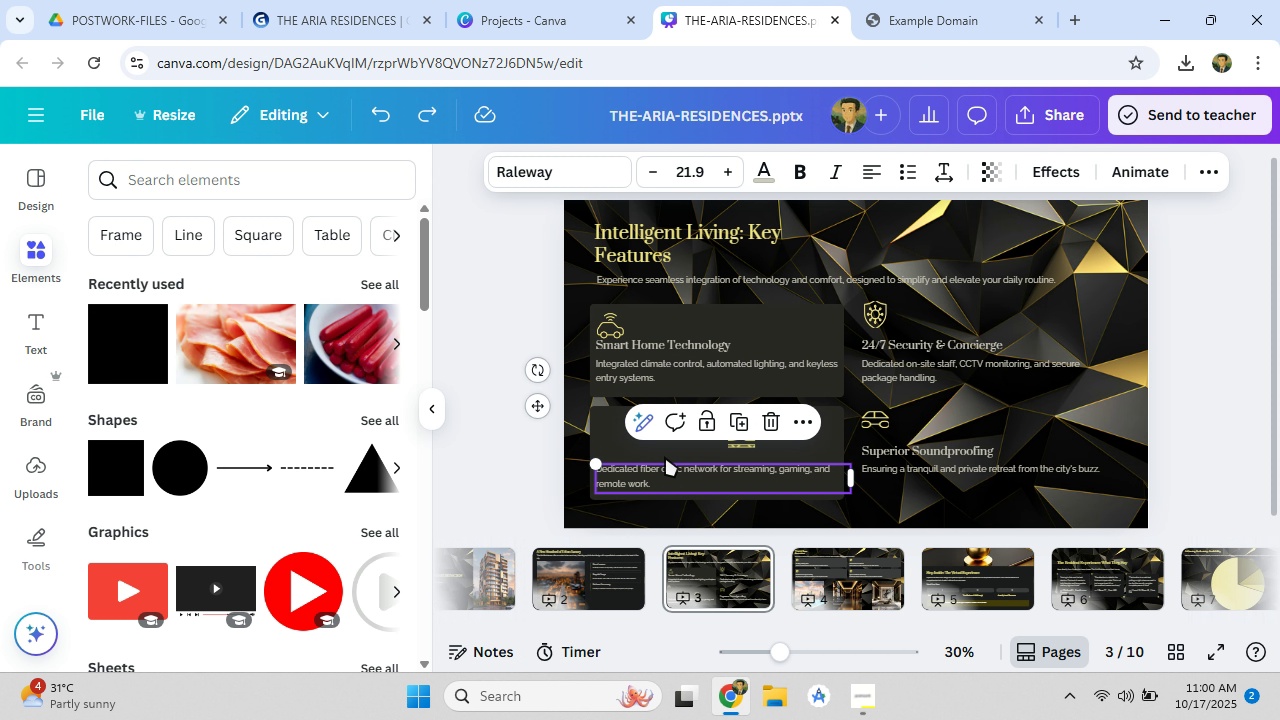 
key(Control+Z)
 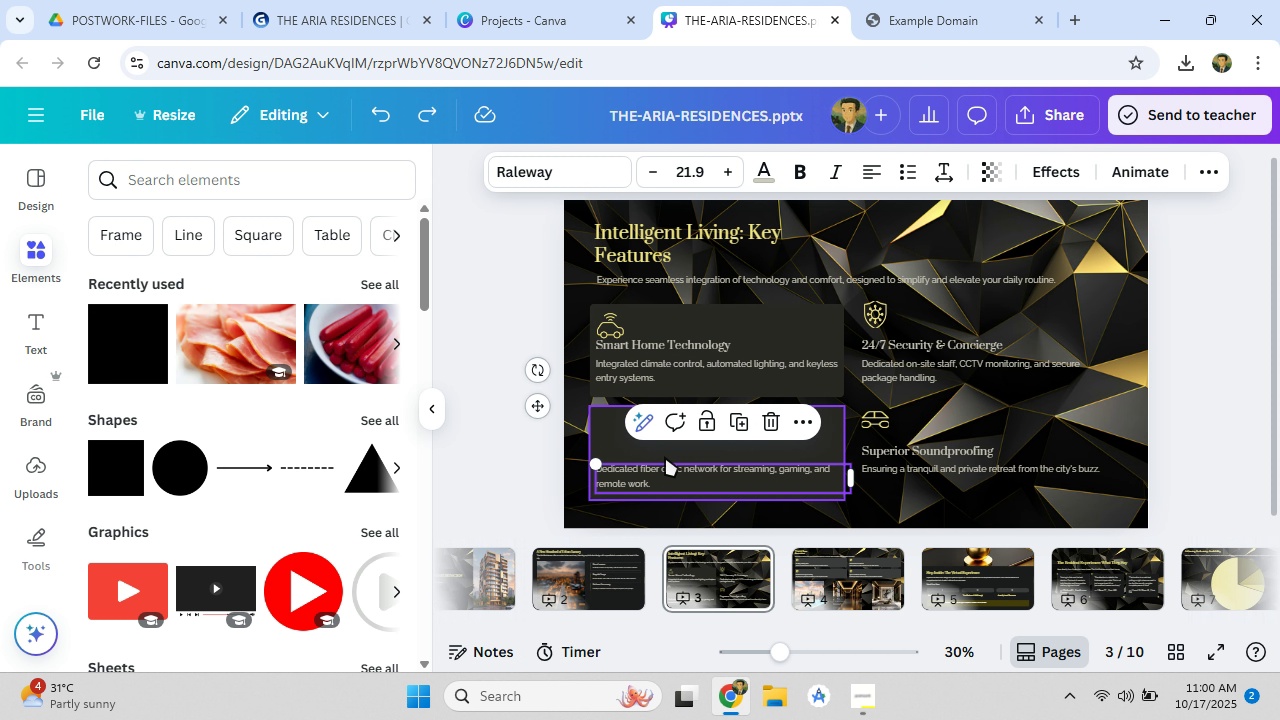 
key(Control+Z)
 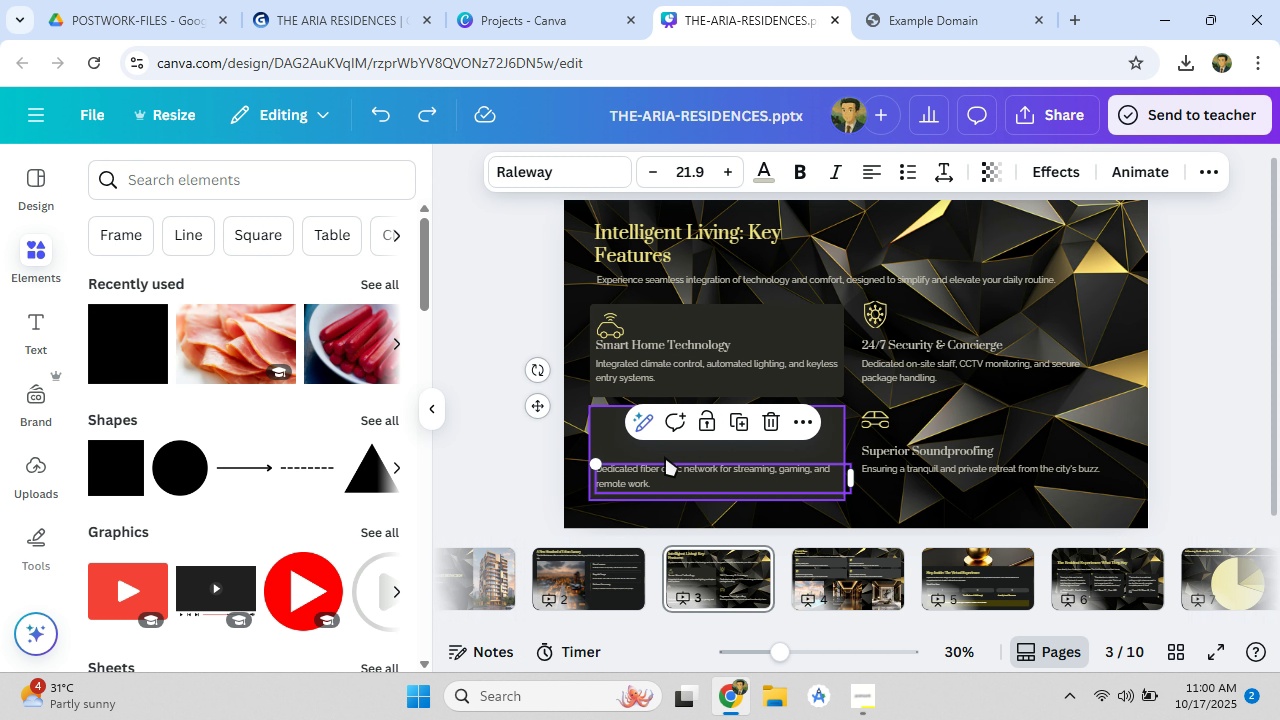 
key(Control+Z)
 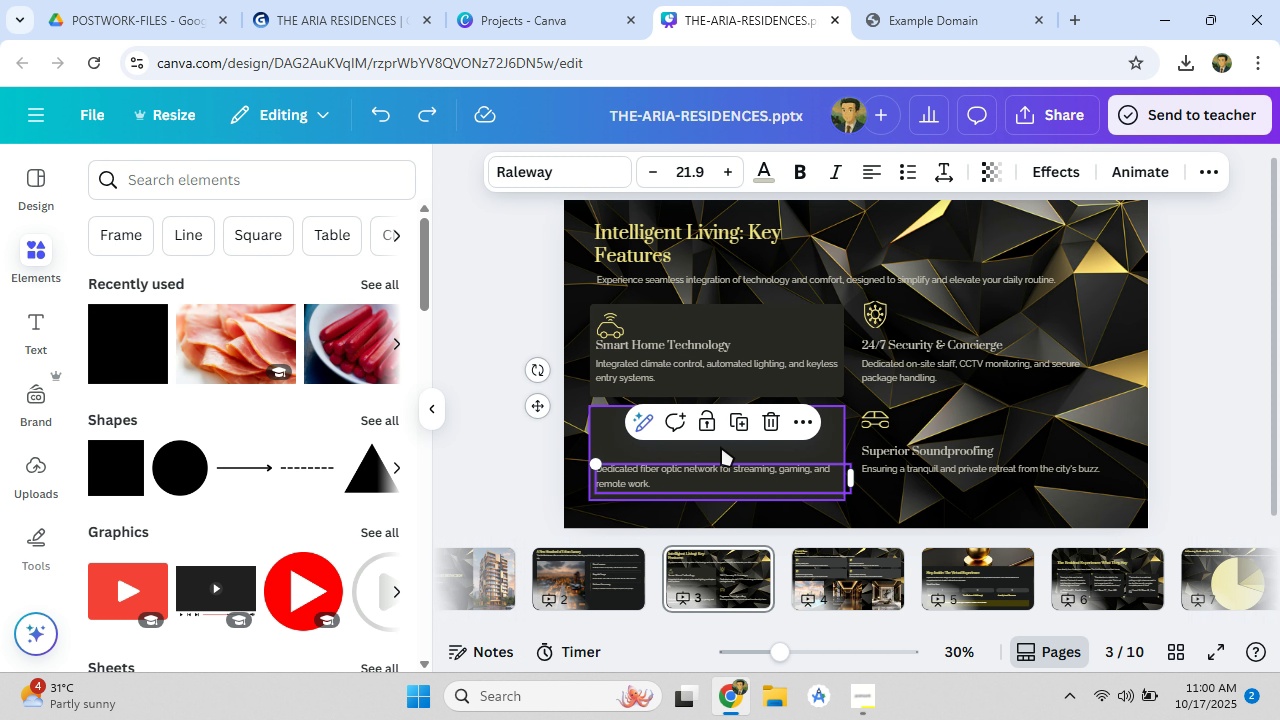 
key(Control+Z)
 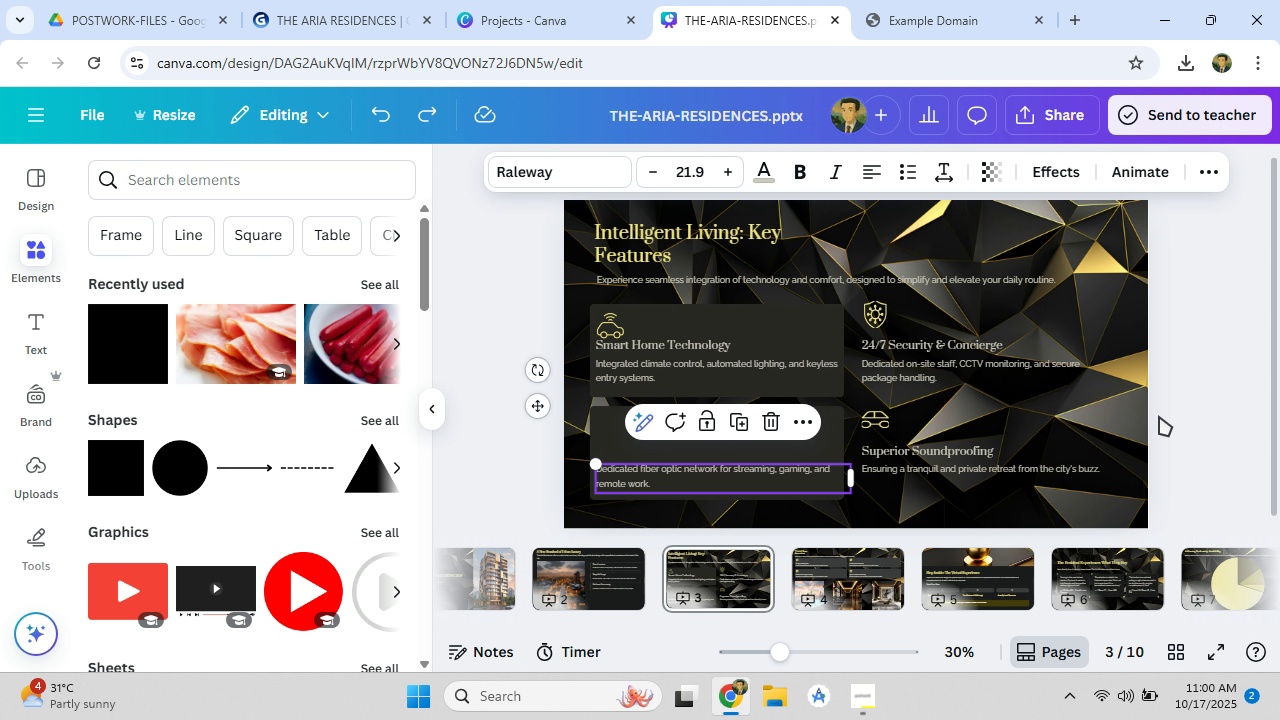 
key(Control+Z)
 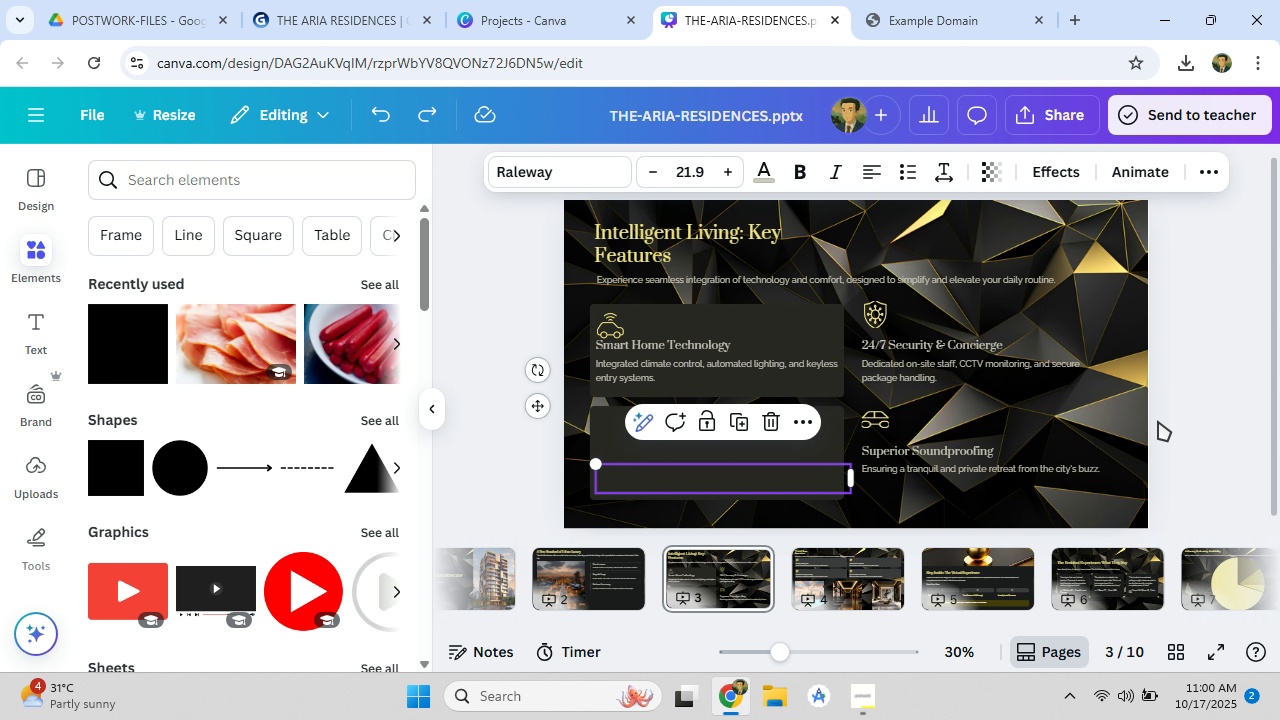 
key(Control+Z)
 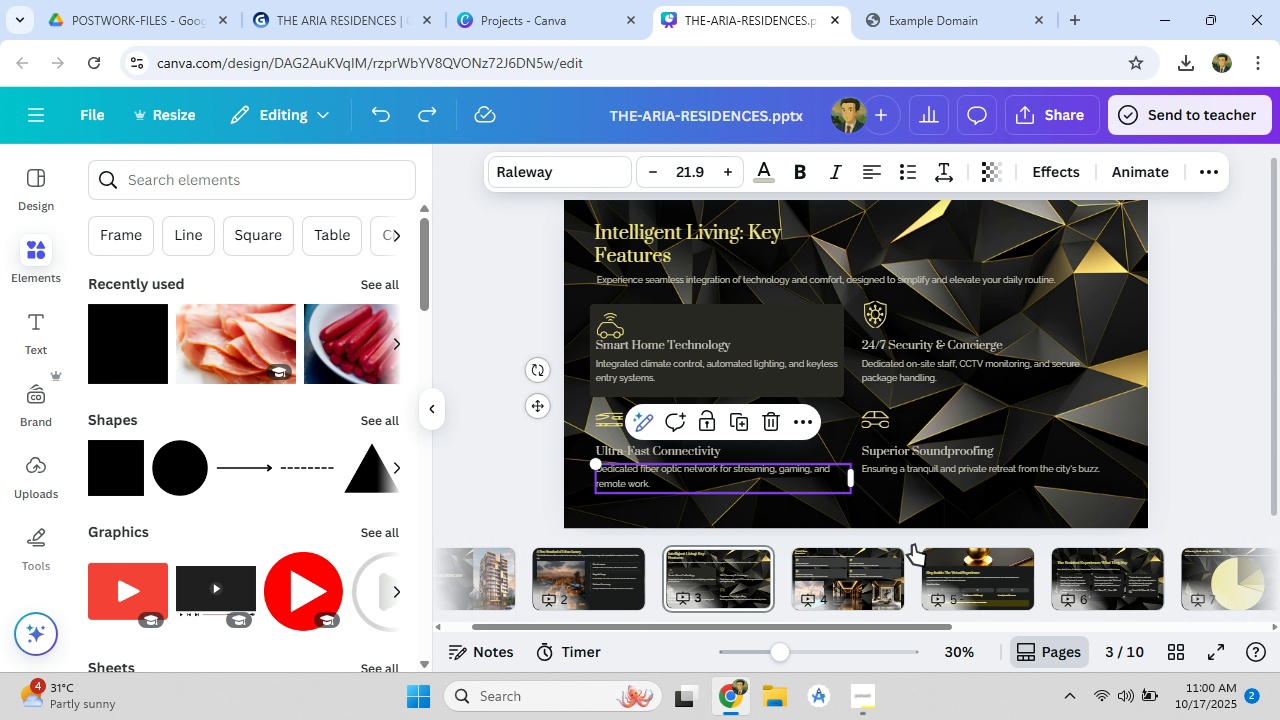 
left_click([1054, 414])
 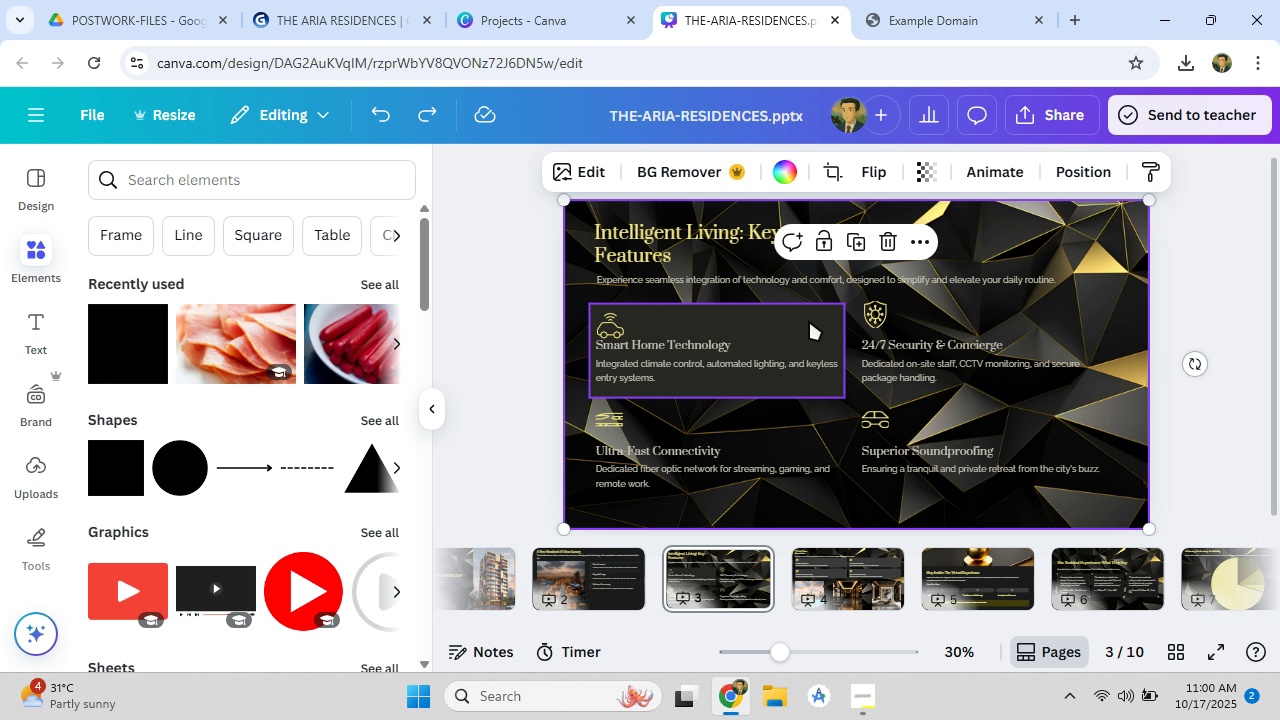 
left_click([809, 321])
 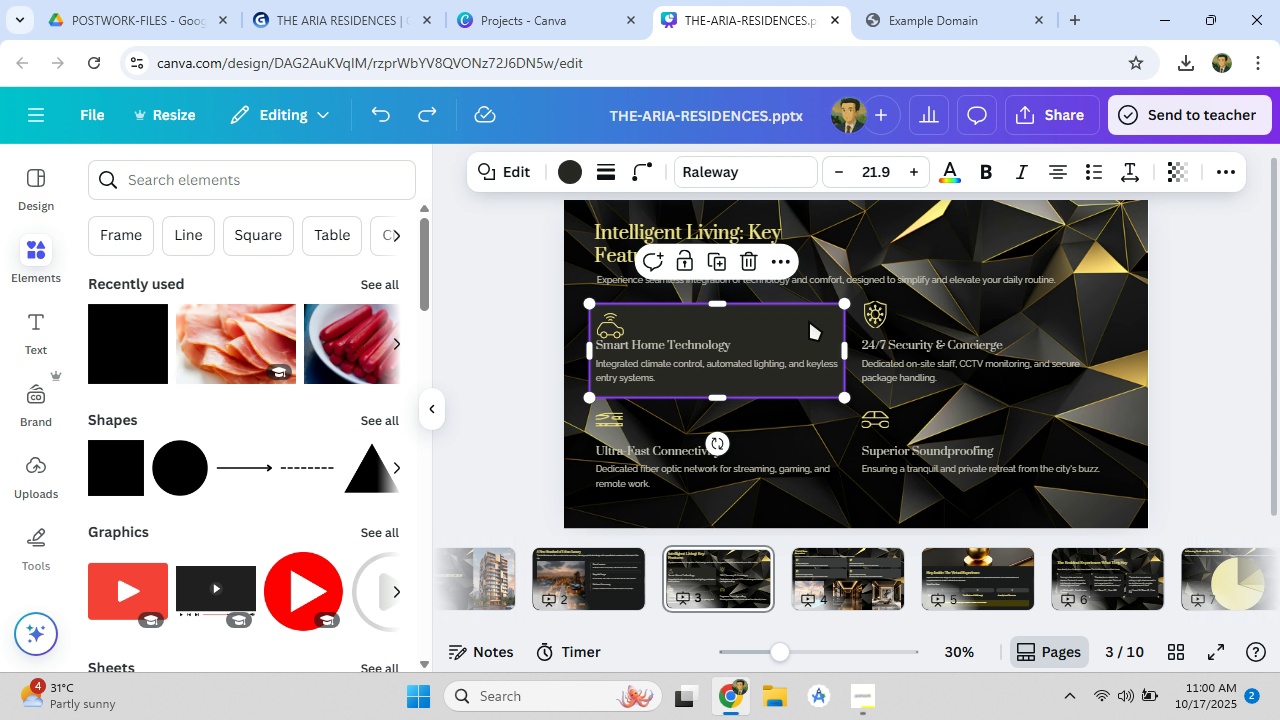 
right_click([809, 321])
 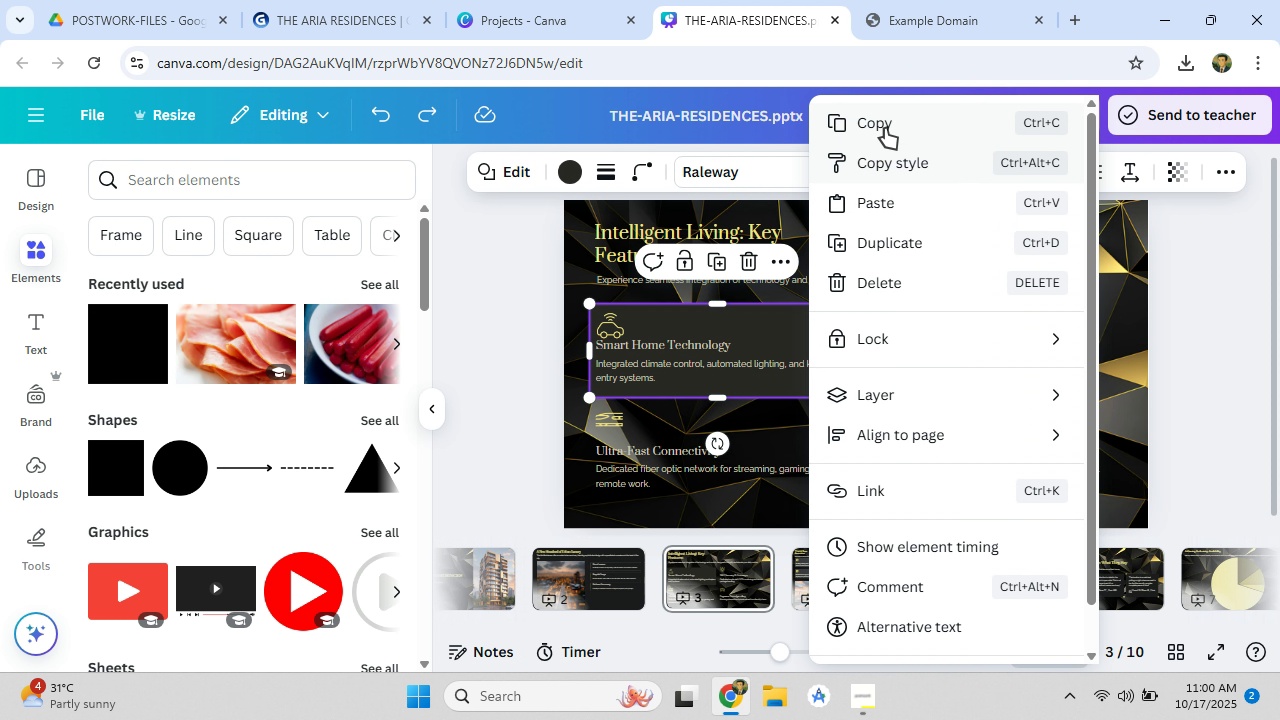 
left_click([885, 128])
 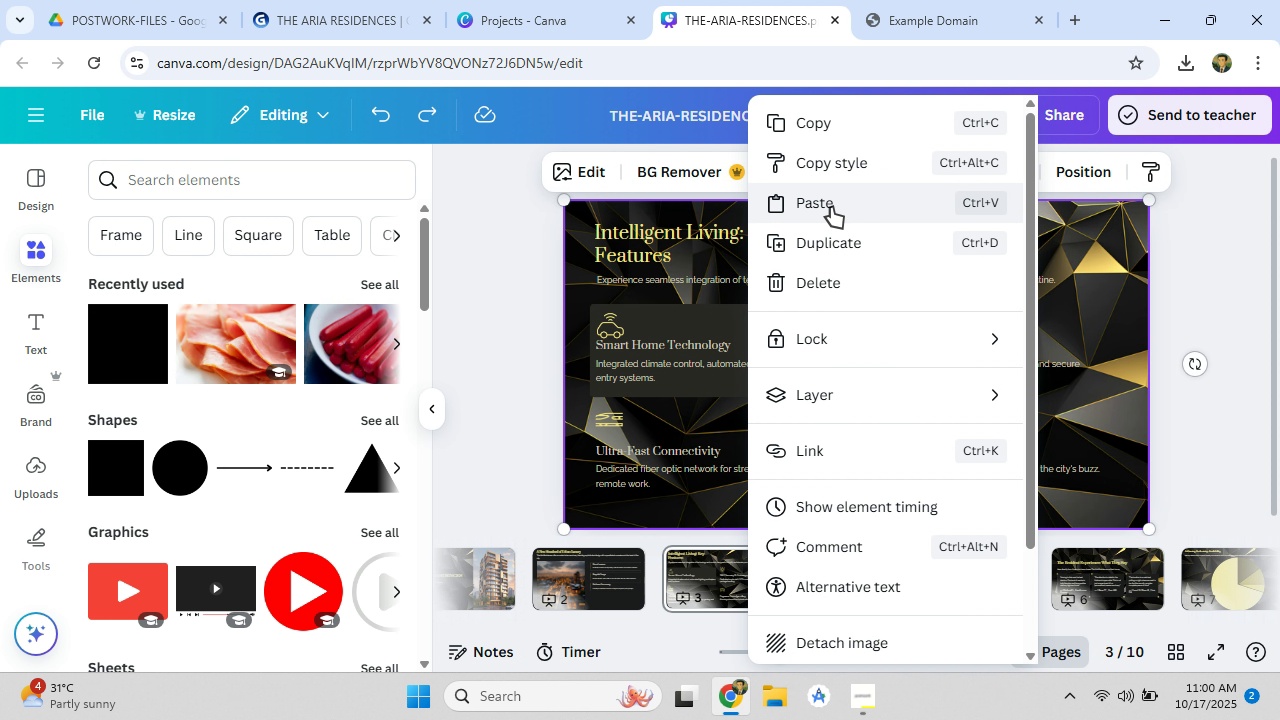 
left_click([823, 205])
 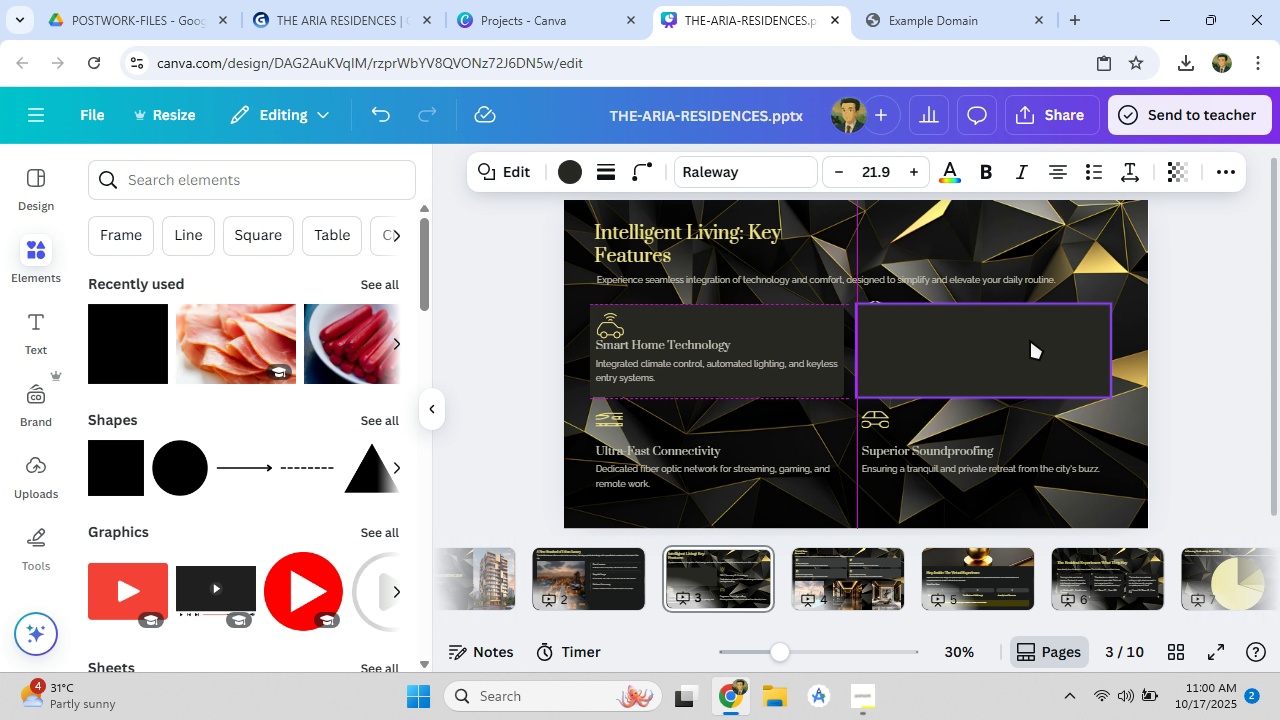 
left_click_drag(start_coordinate=[771, 345], to_coordinate=[1030, 340])
 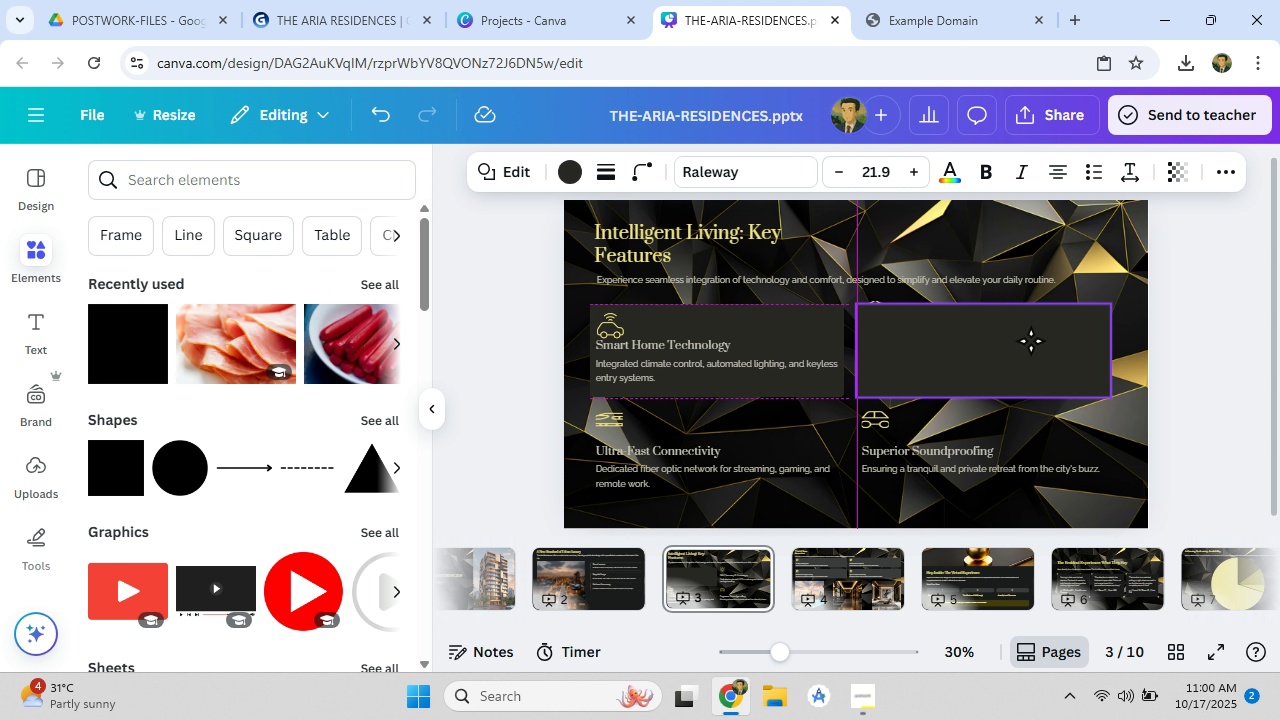 
left_click([1046, 261])
 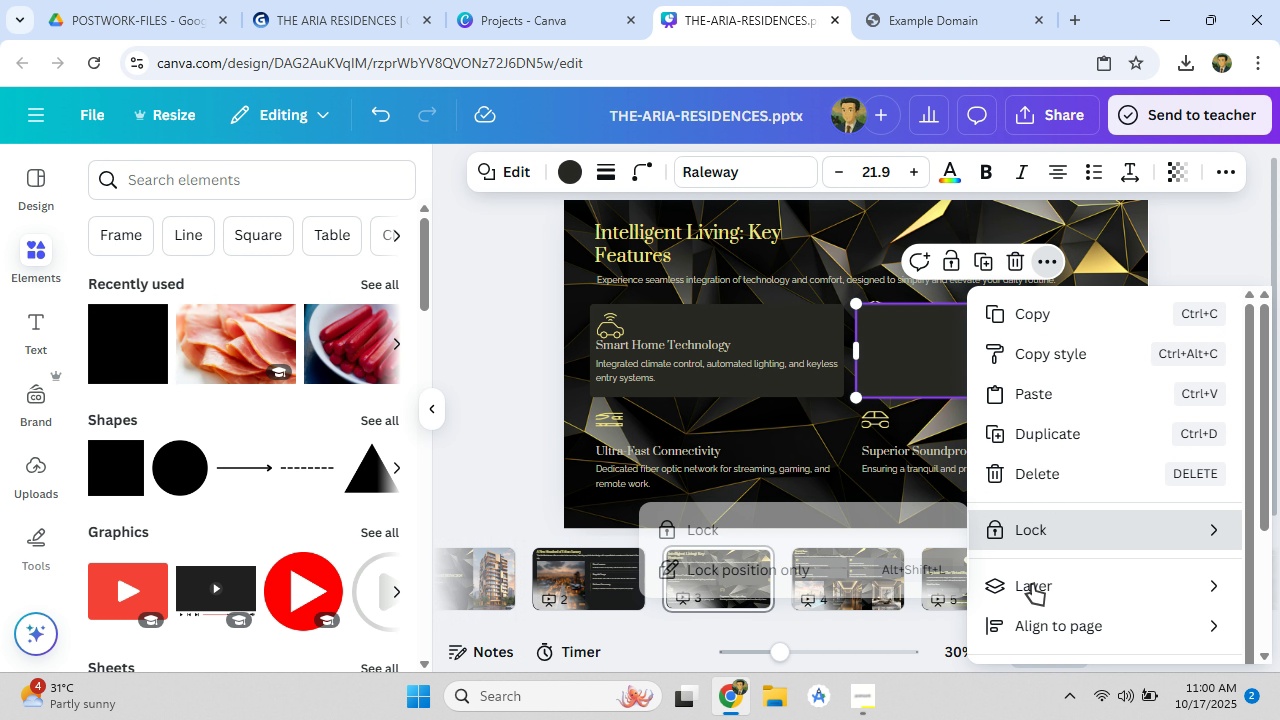 
left_click([1032, 585])
 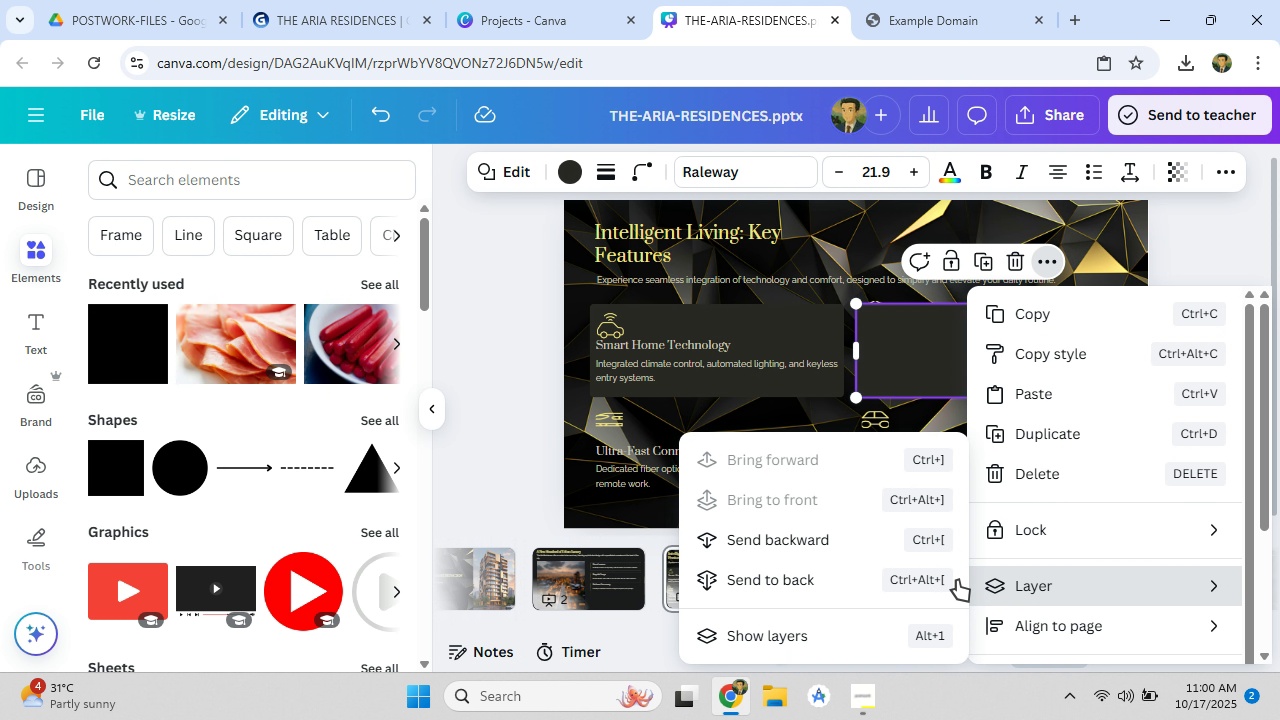 
mouse_move([945, 579])
 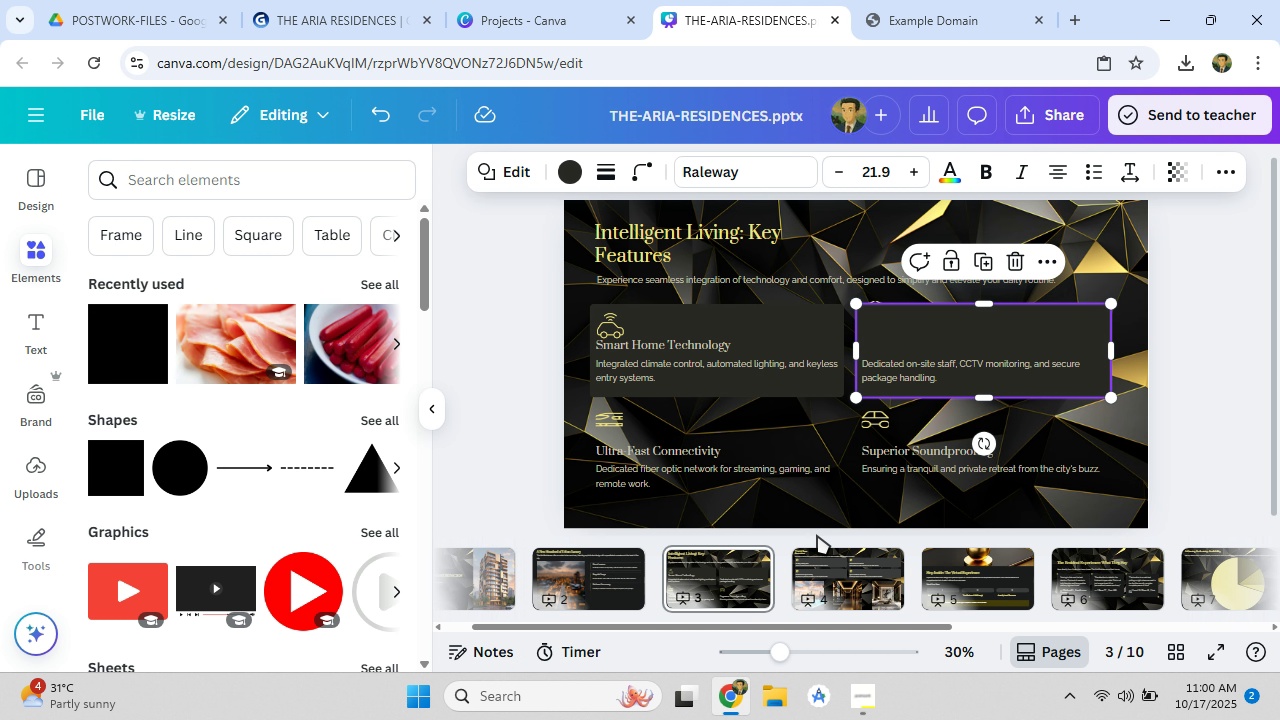 
left_click_drag(start_coordinate=[1046, 262], to_coordinate=[1041, 265])
 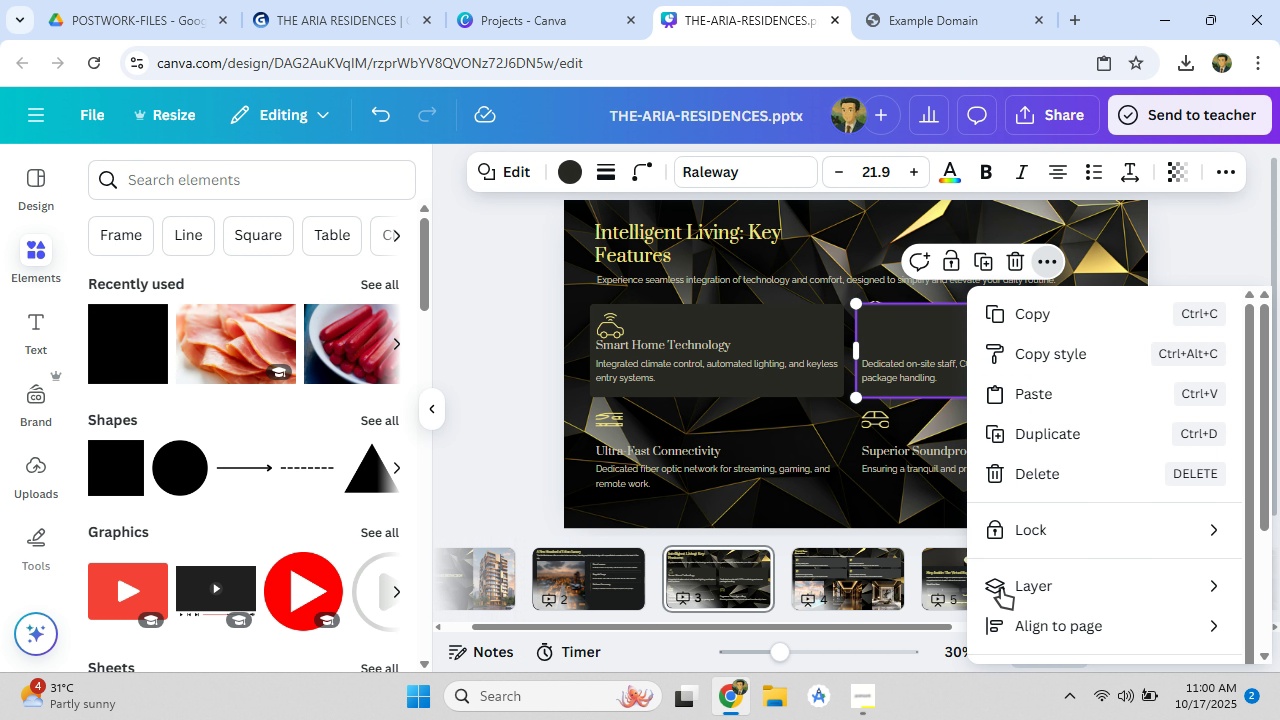 
left_click([1001, 588])
 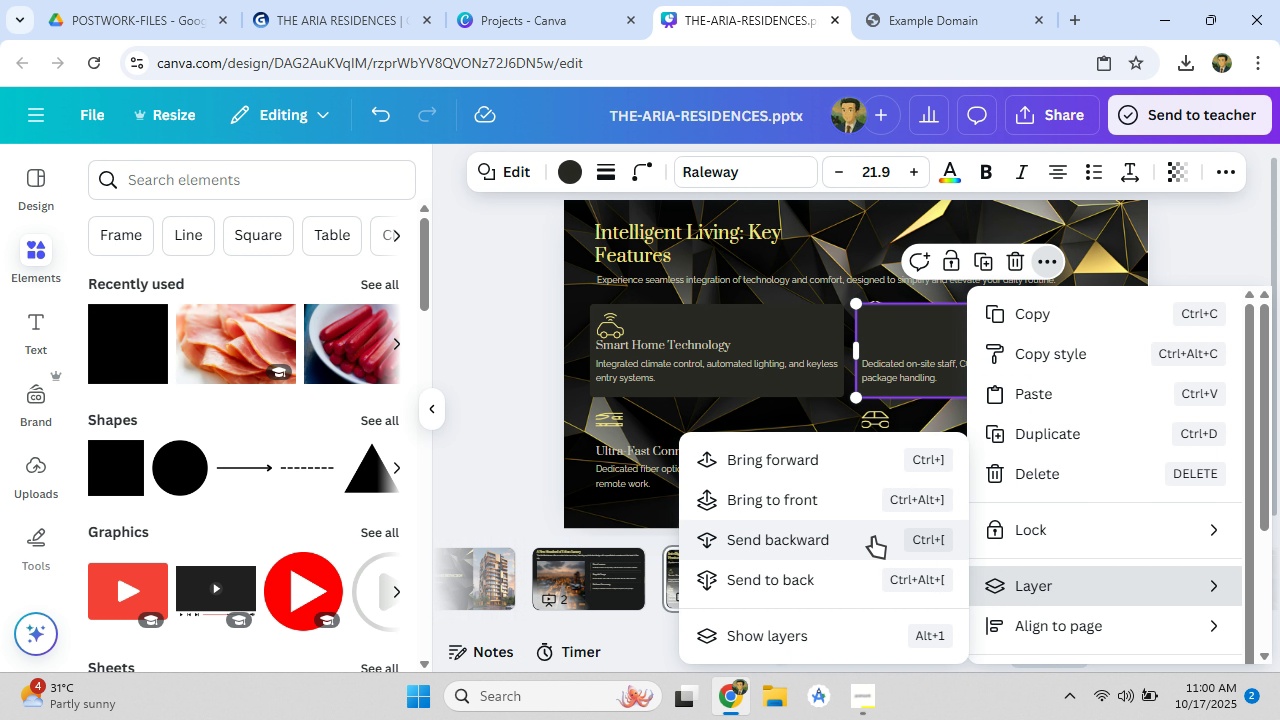 
left_click([873, 537])
 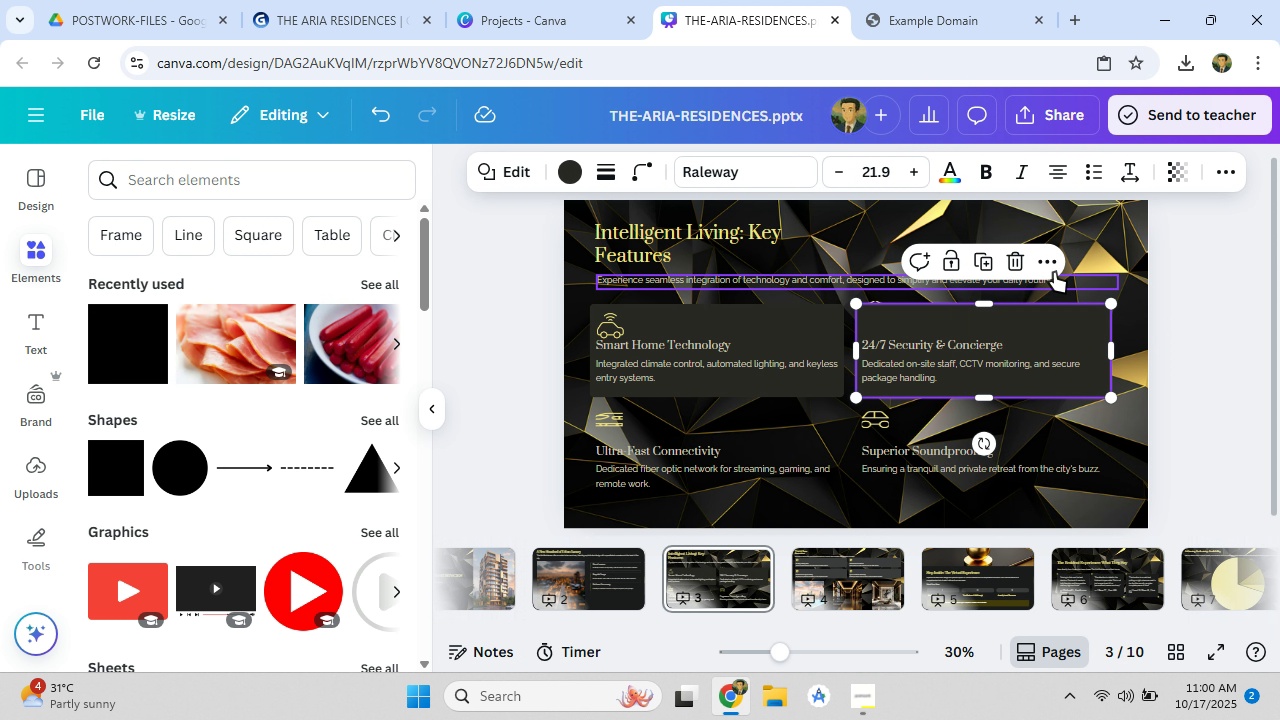 
left_click([1054, 266])
 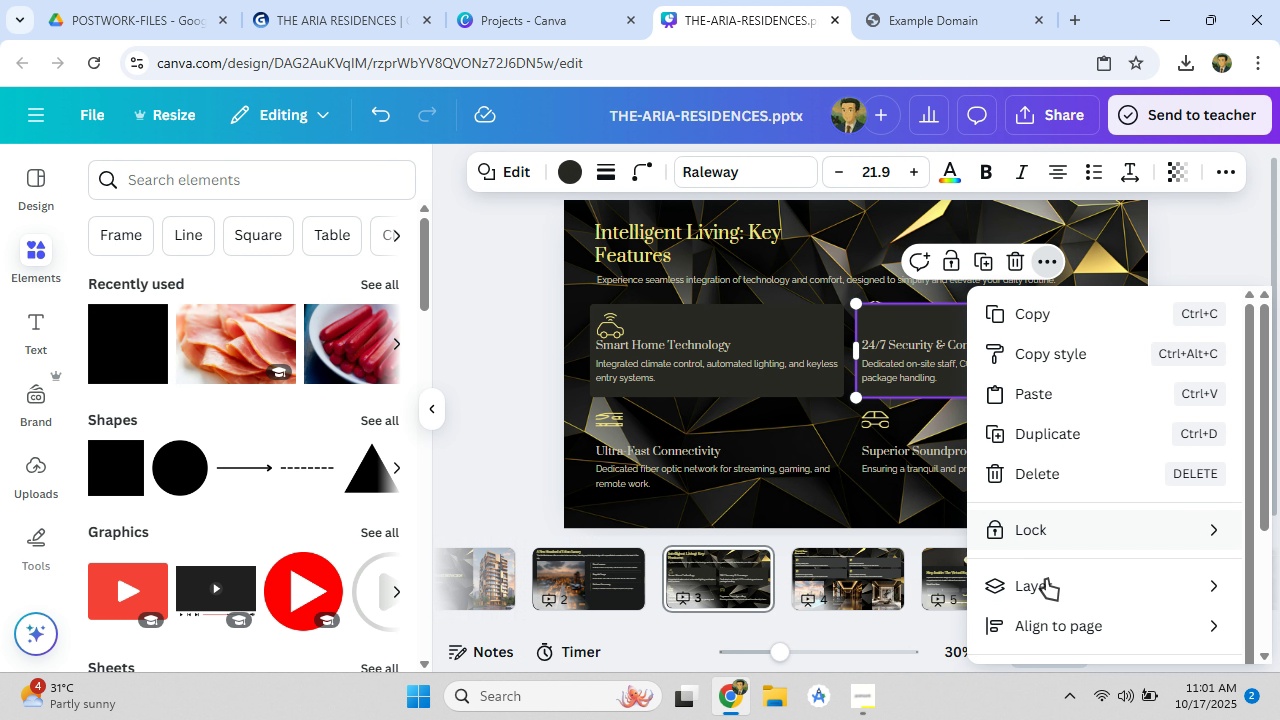 
left_click([1048, 582])
 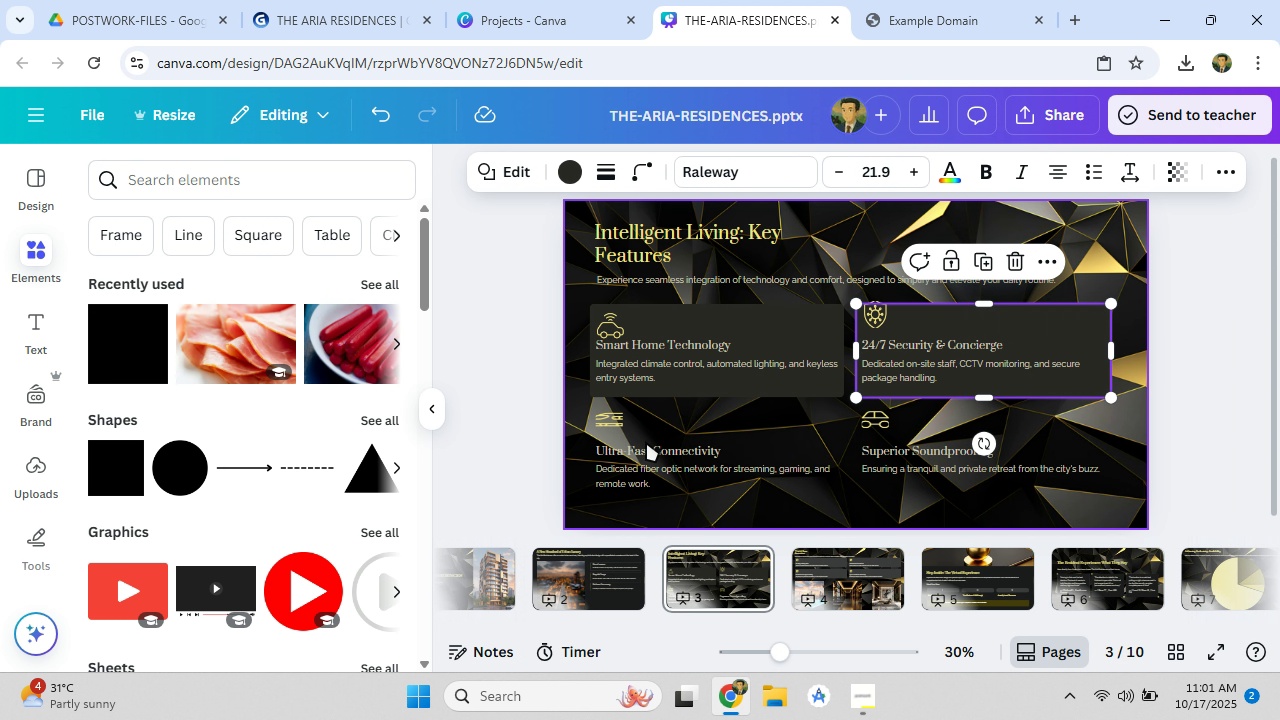 
left_click([614, 319])
 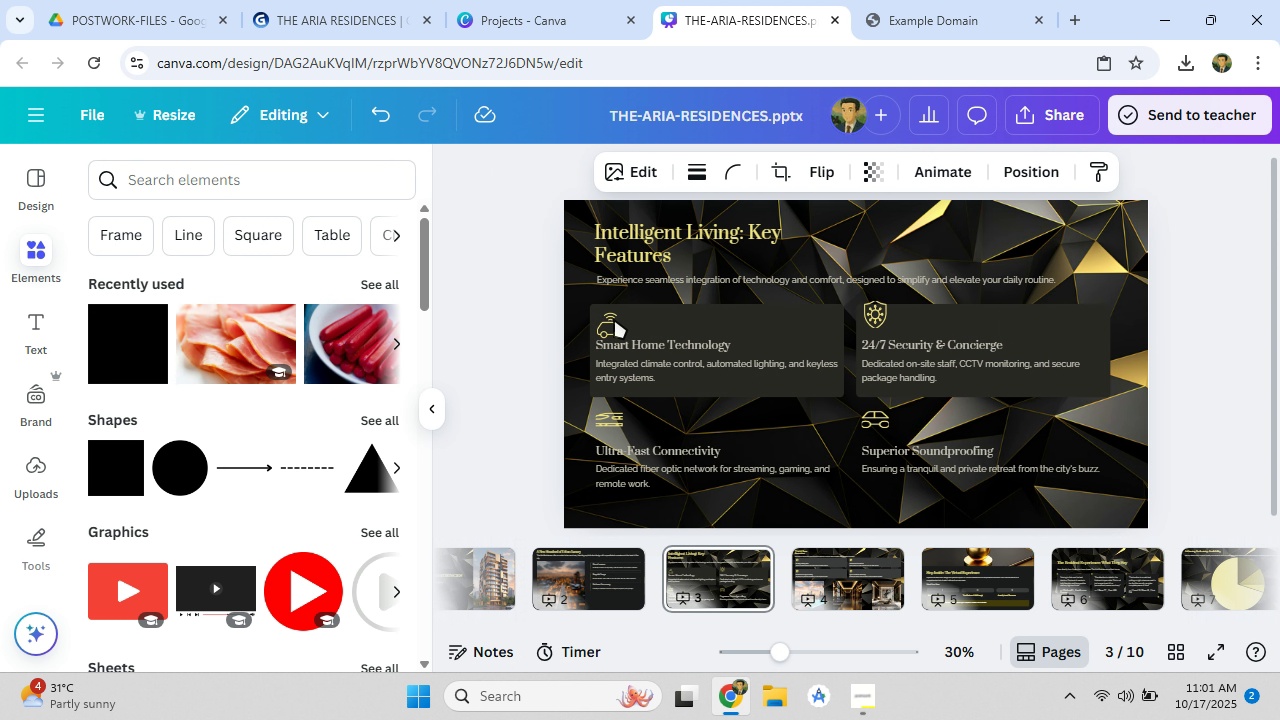 
key(ArrowUp)
 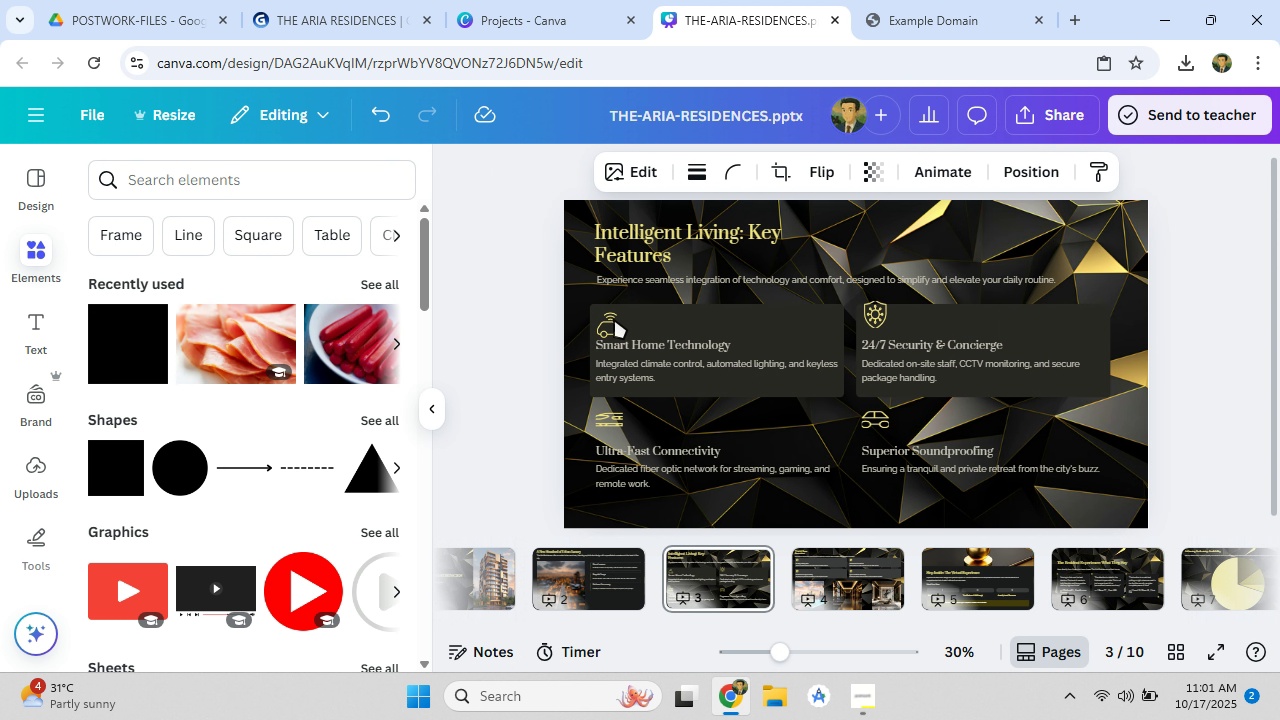 
key(ArrowUp)
 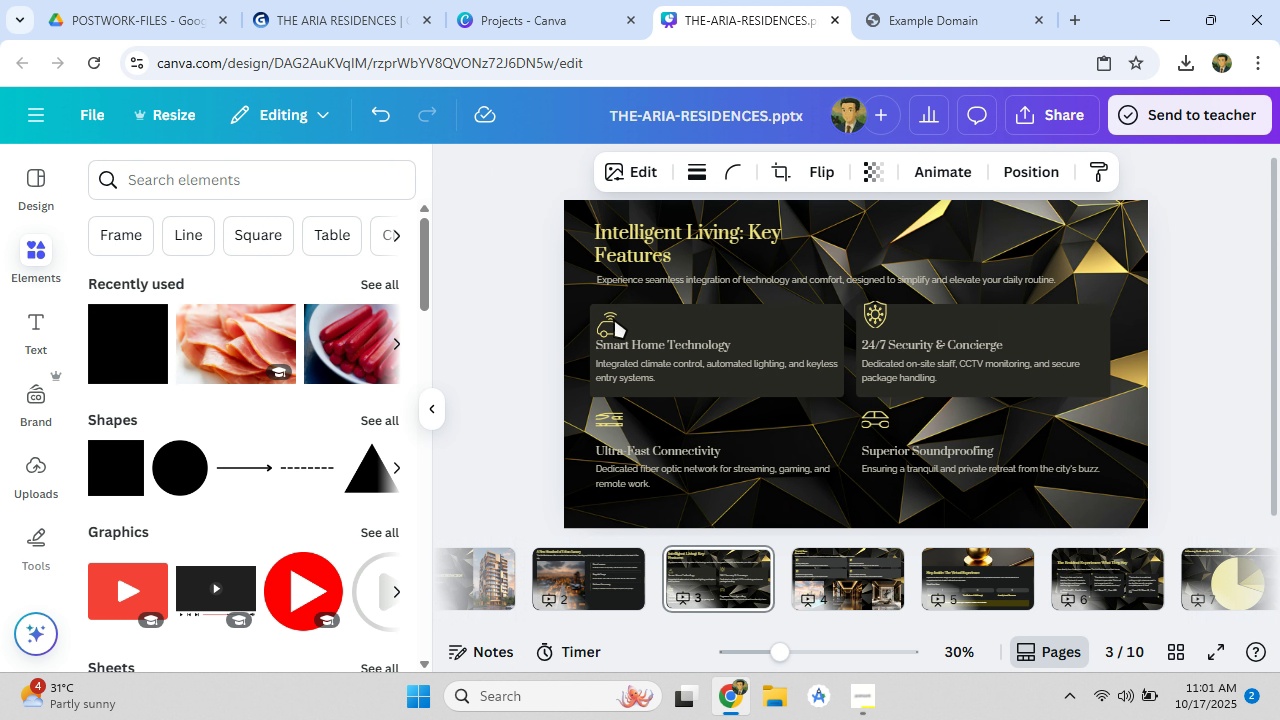 
key(ArrowUp)
 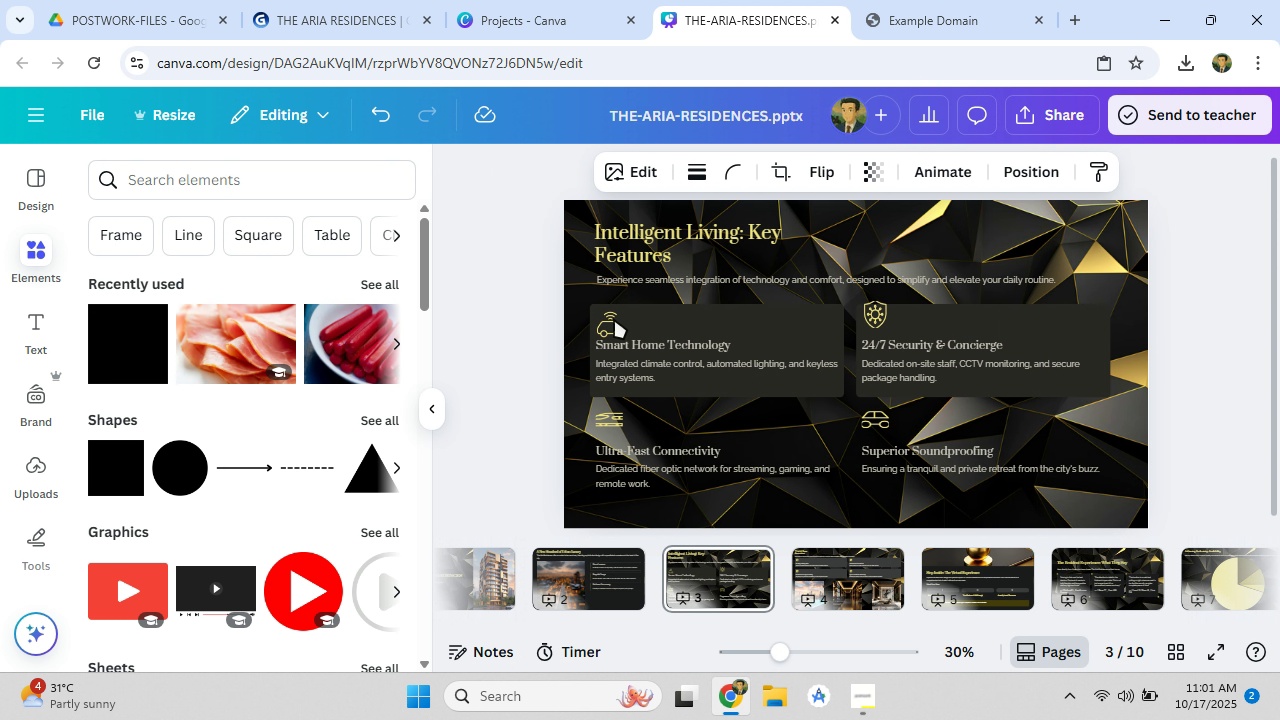 
key(ArrowUp)
 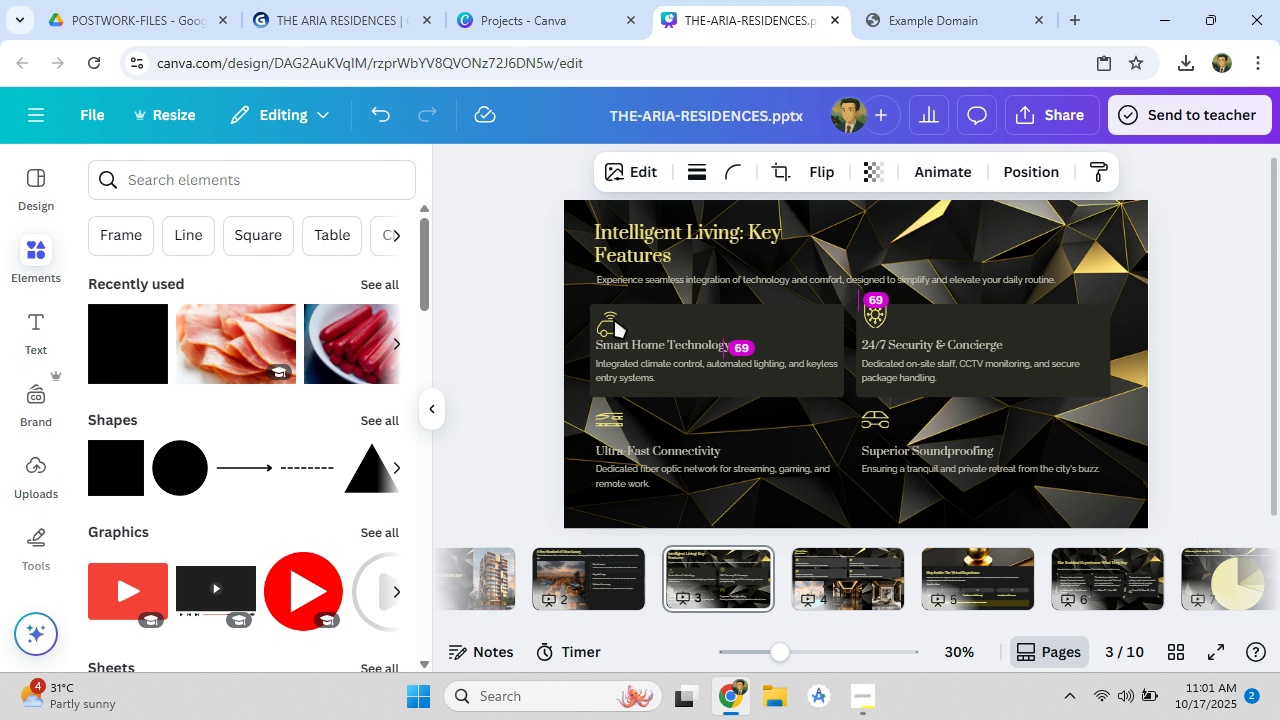 
key(ArrowUp)
 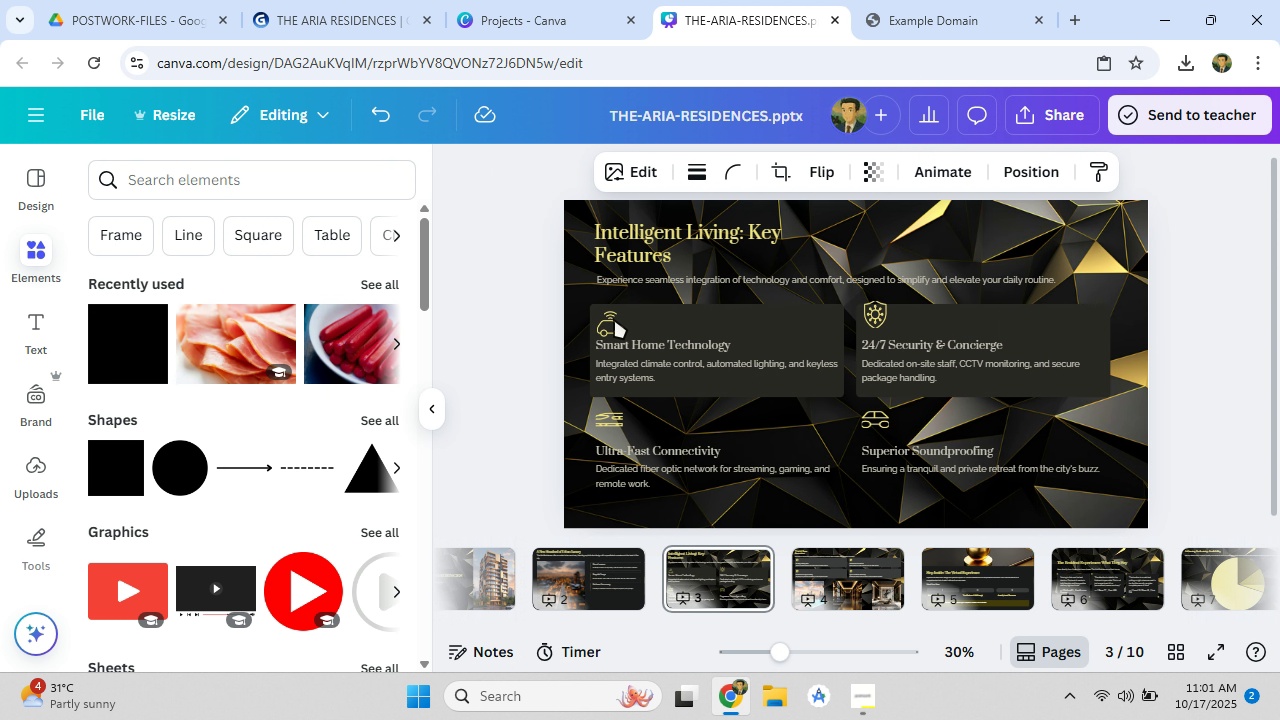 
key(ArrowUp)
 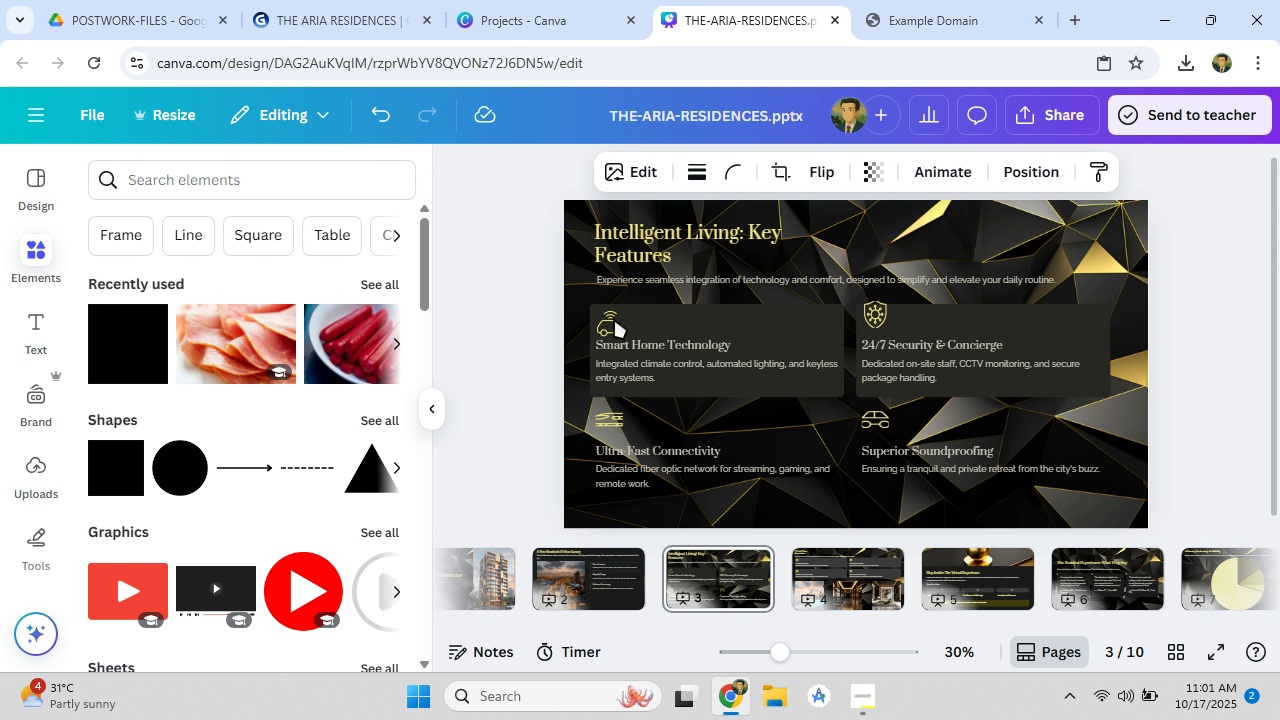 
key(ArrowUp)
 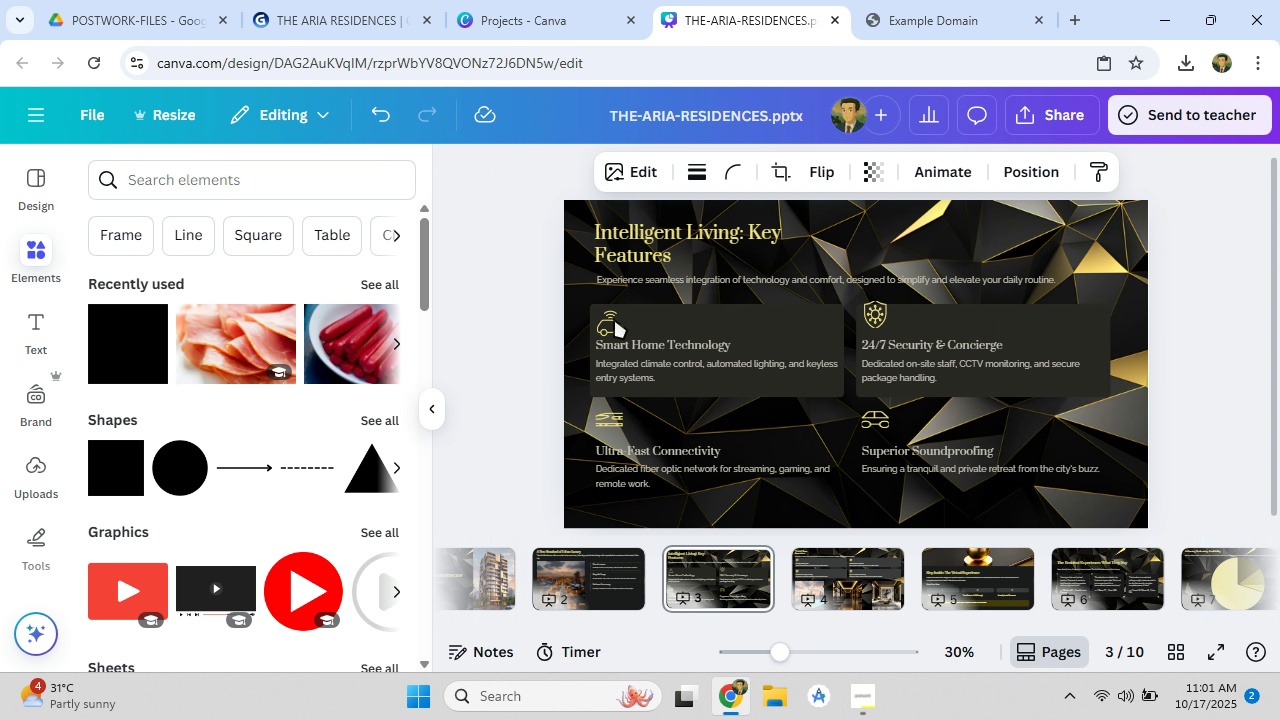 
key(ArrowUp)
 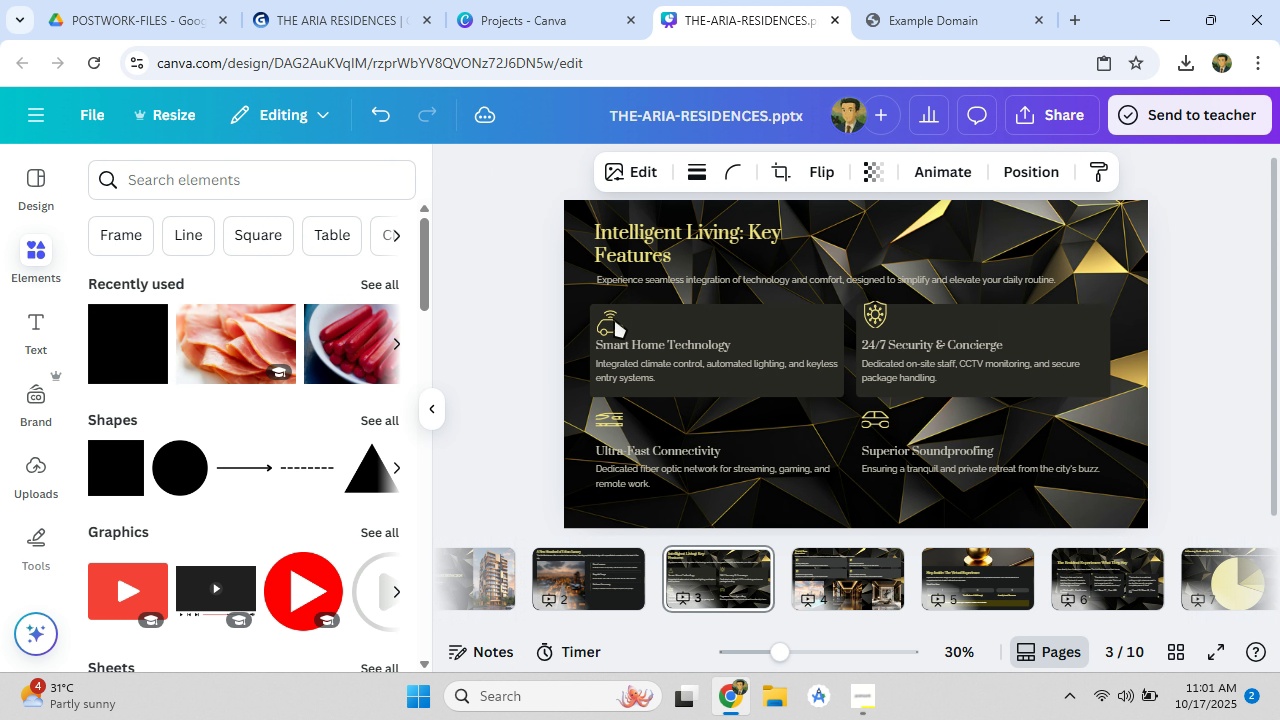 
key(ArrowUp)
 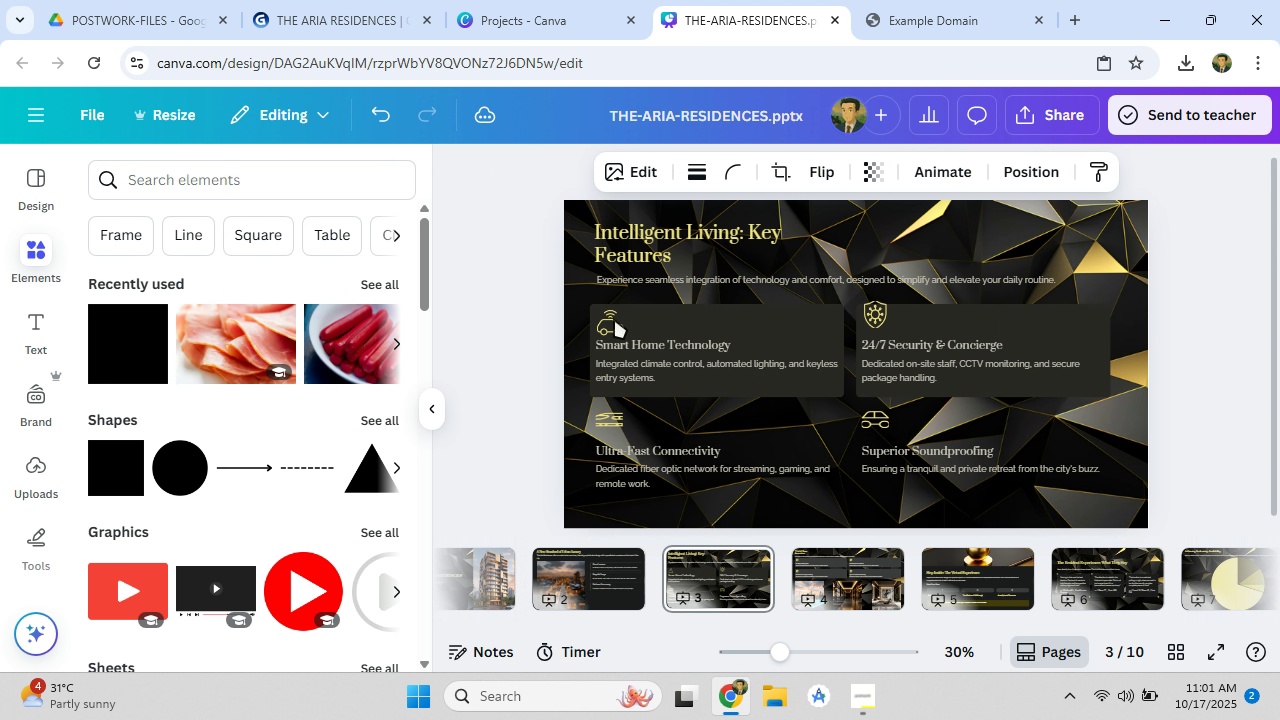 
key(ArrowUp)
 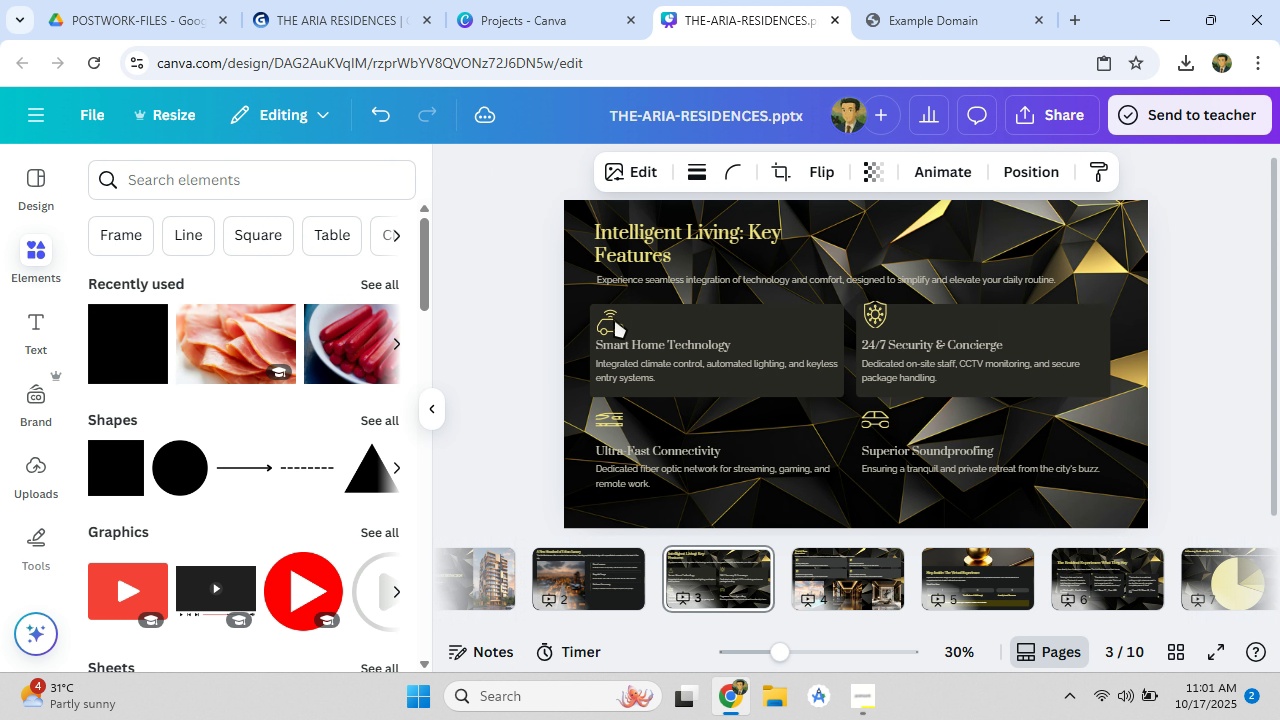 
key(ArrowUp)
 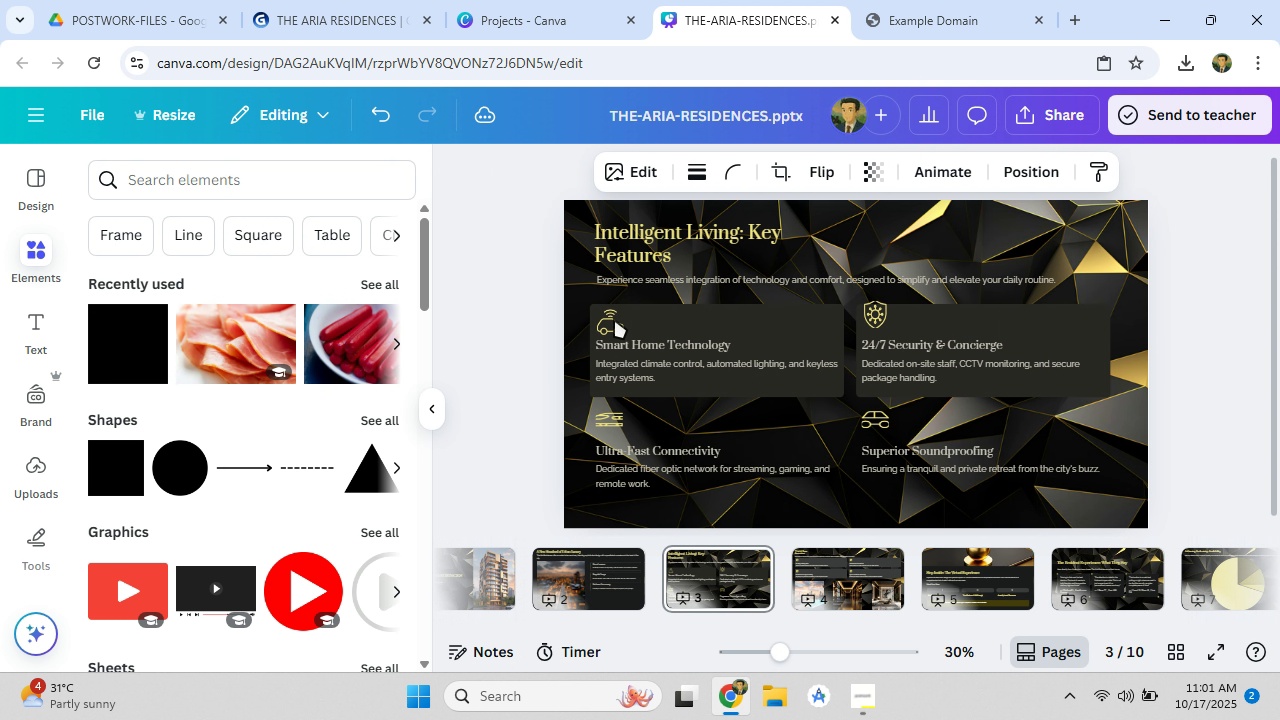 
key(ArrowUp)
 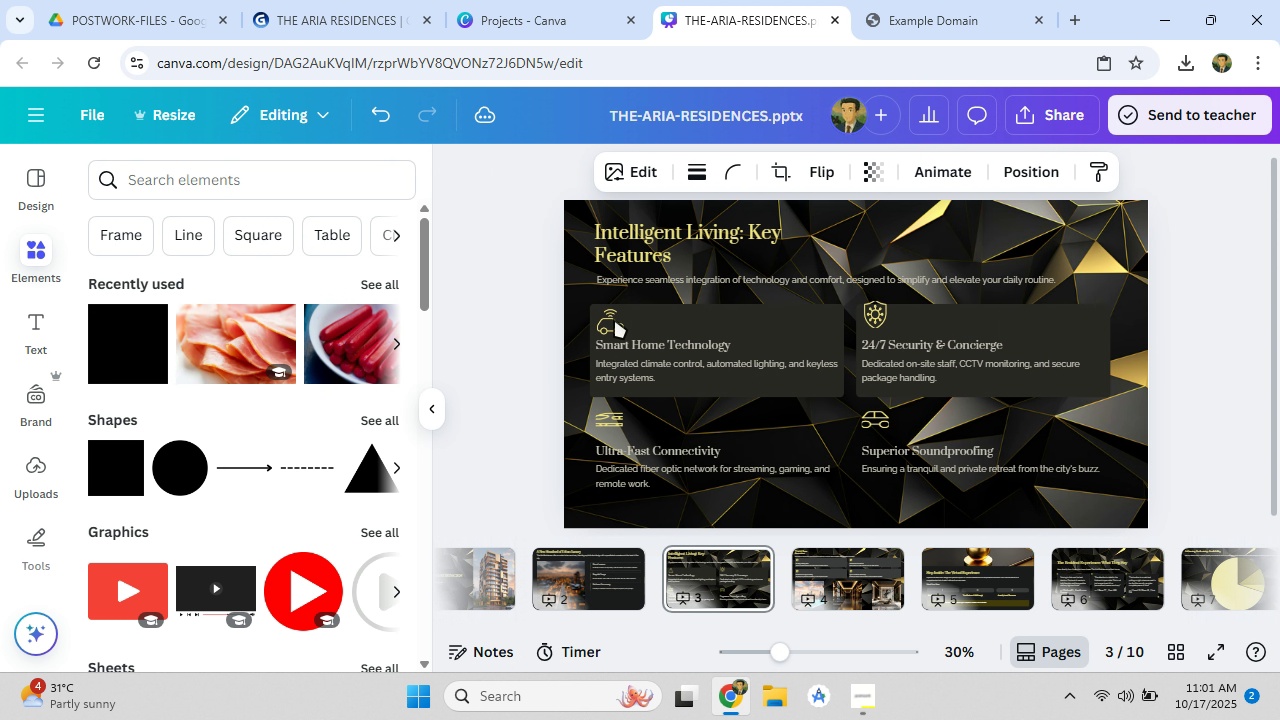 
key(ArrowUp)
 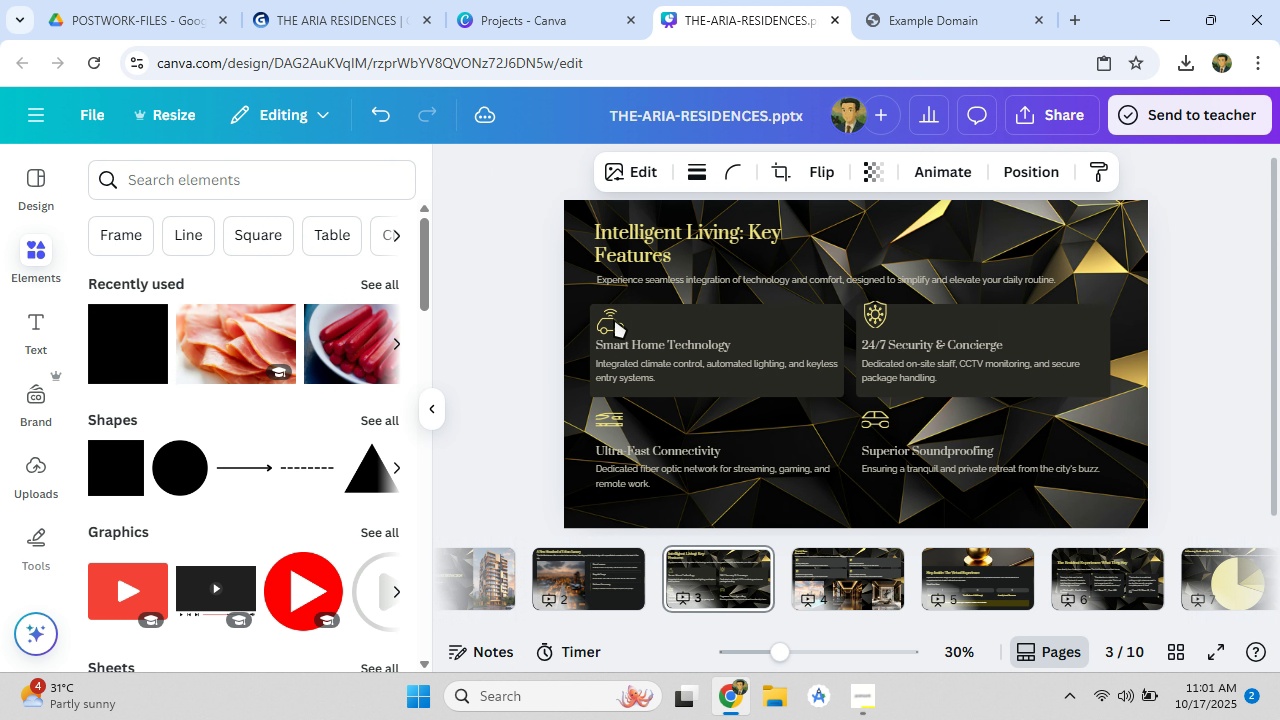 
key(ArrowUp)
 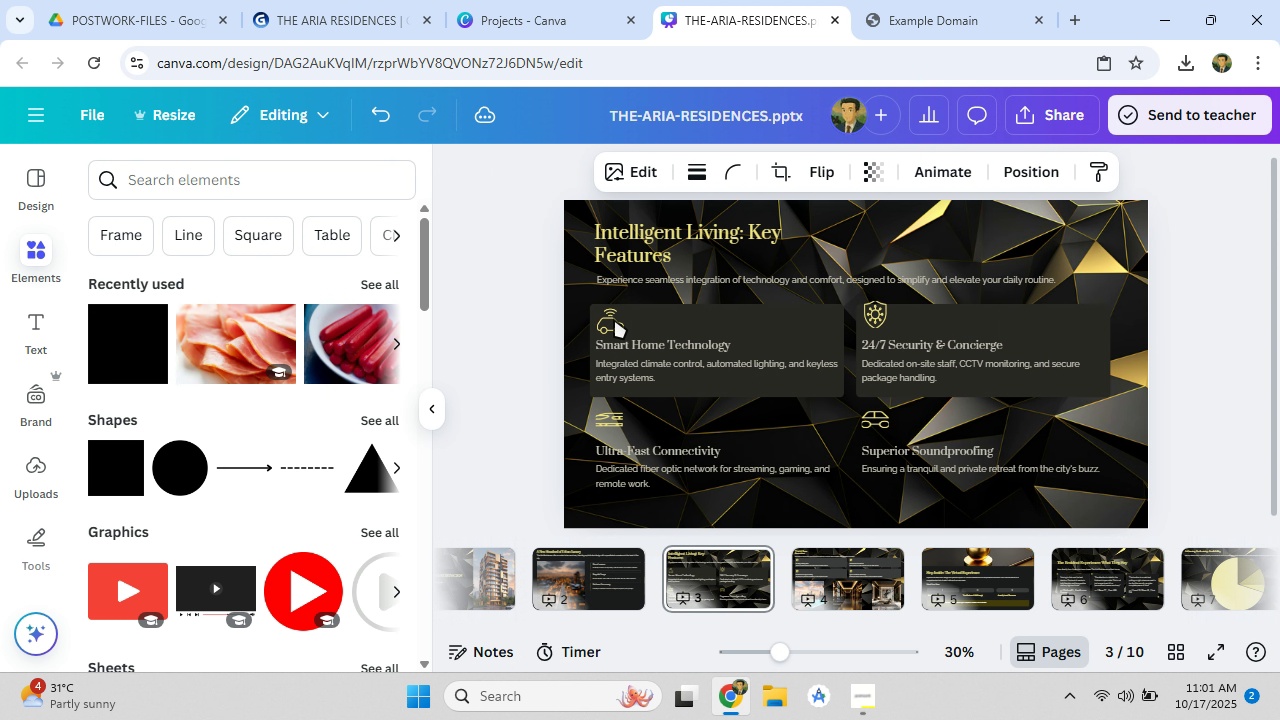 
key(ArrowUp)
 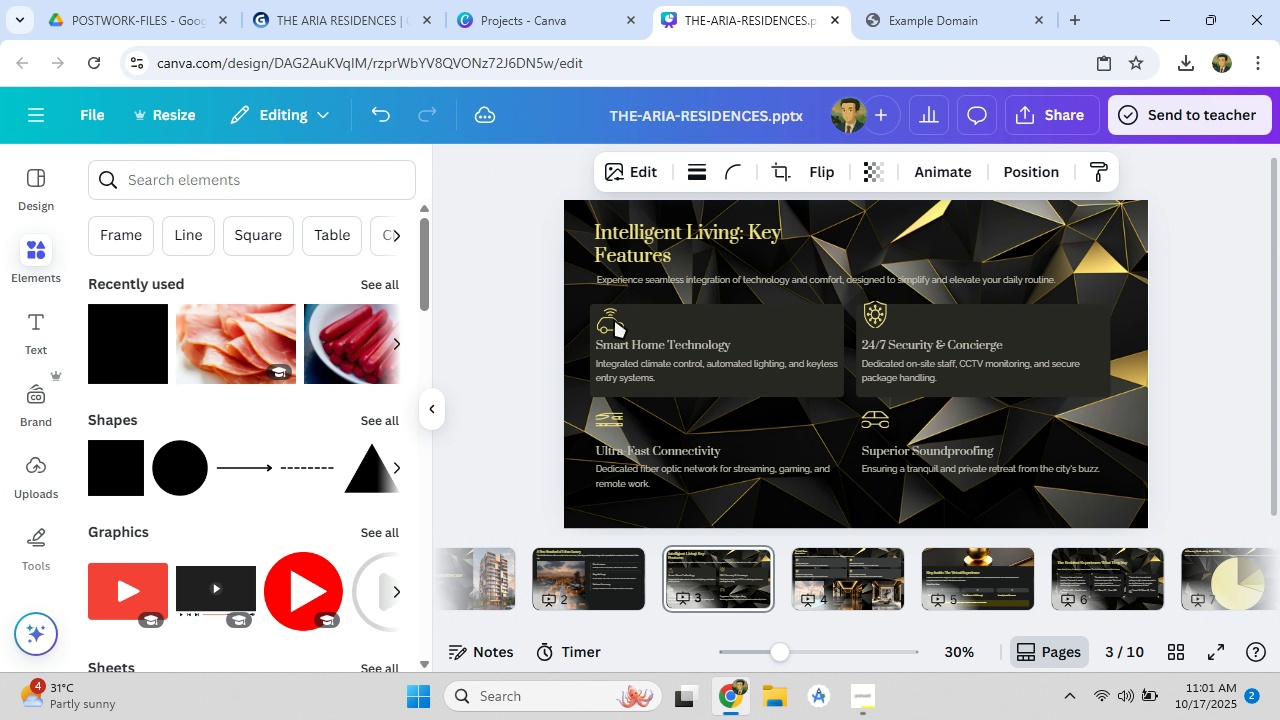 
key(ArrowUp)
 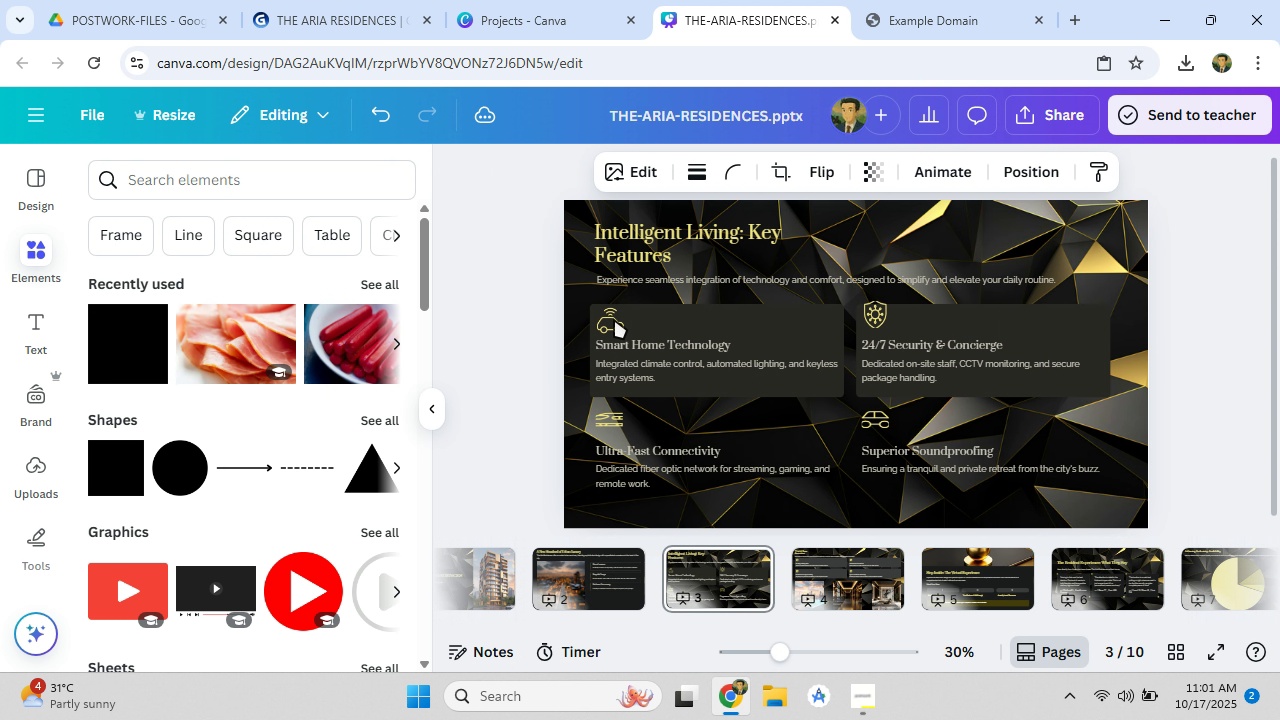 
key(ArrowUp)
 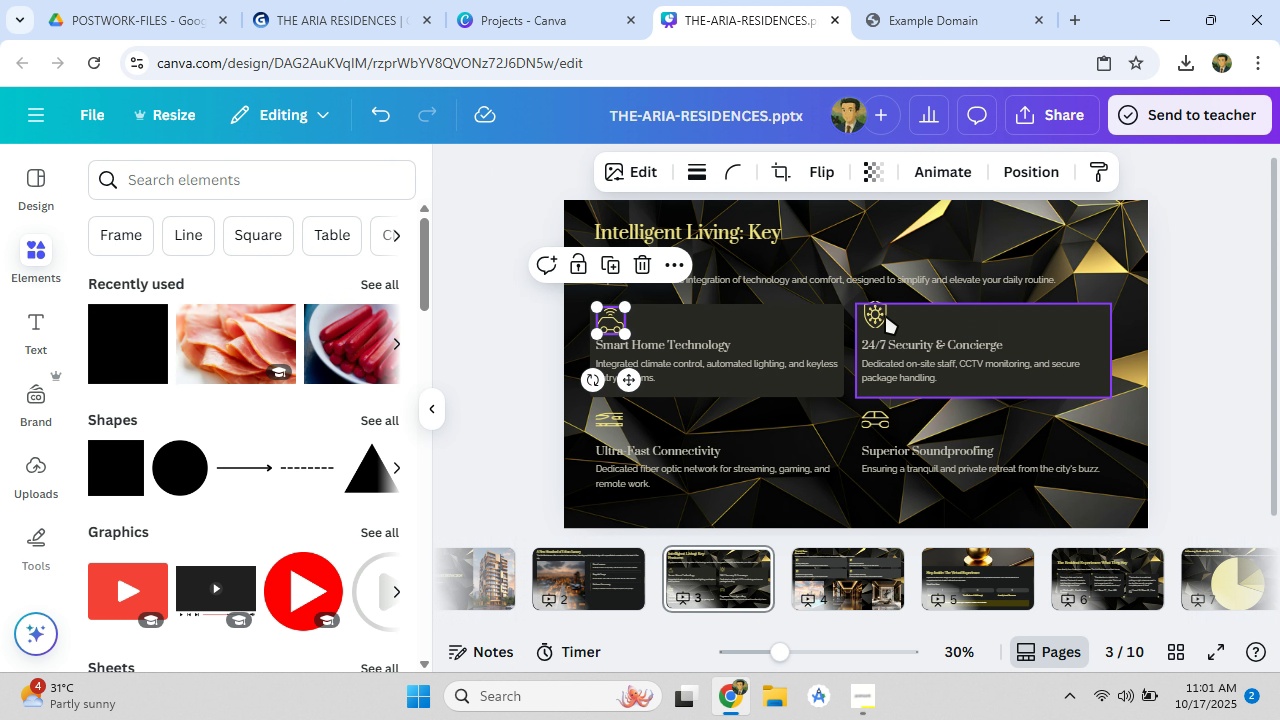 
left_click([877, 317])
 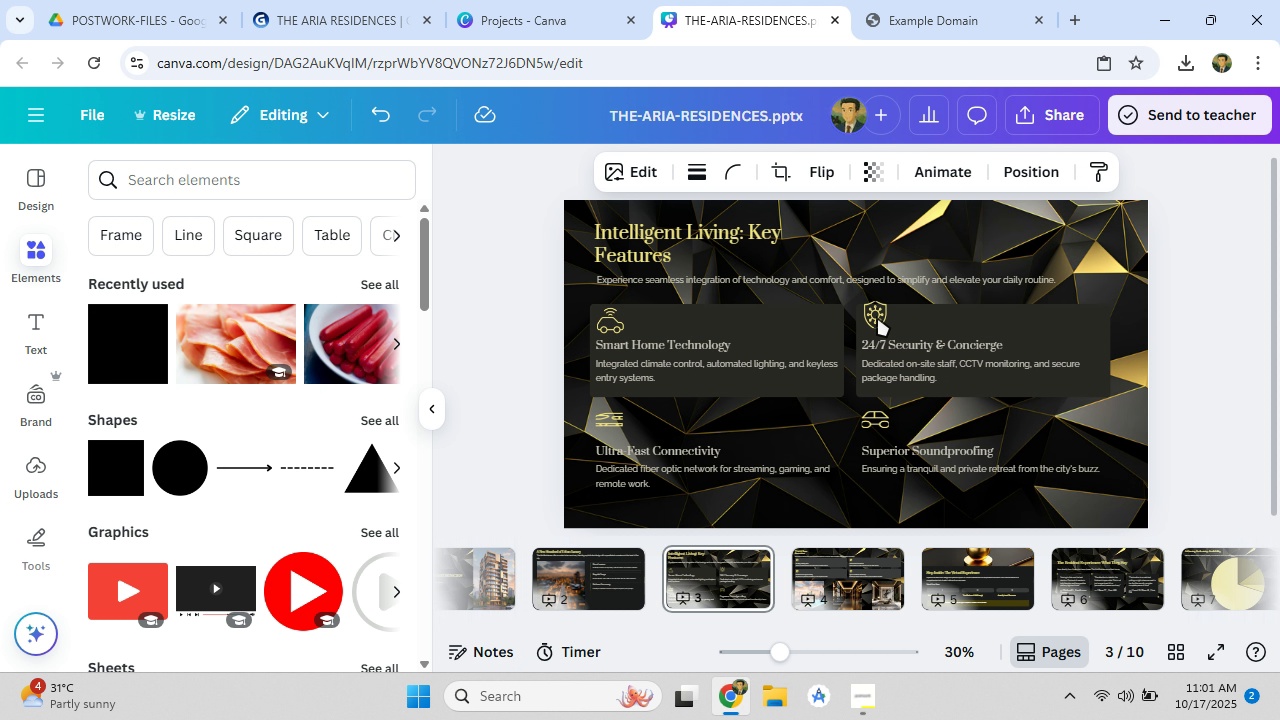 
key(ArrowDown)
 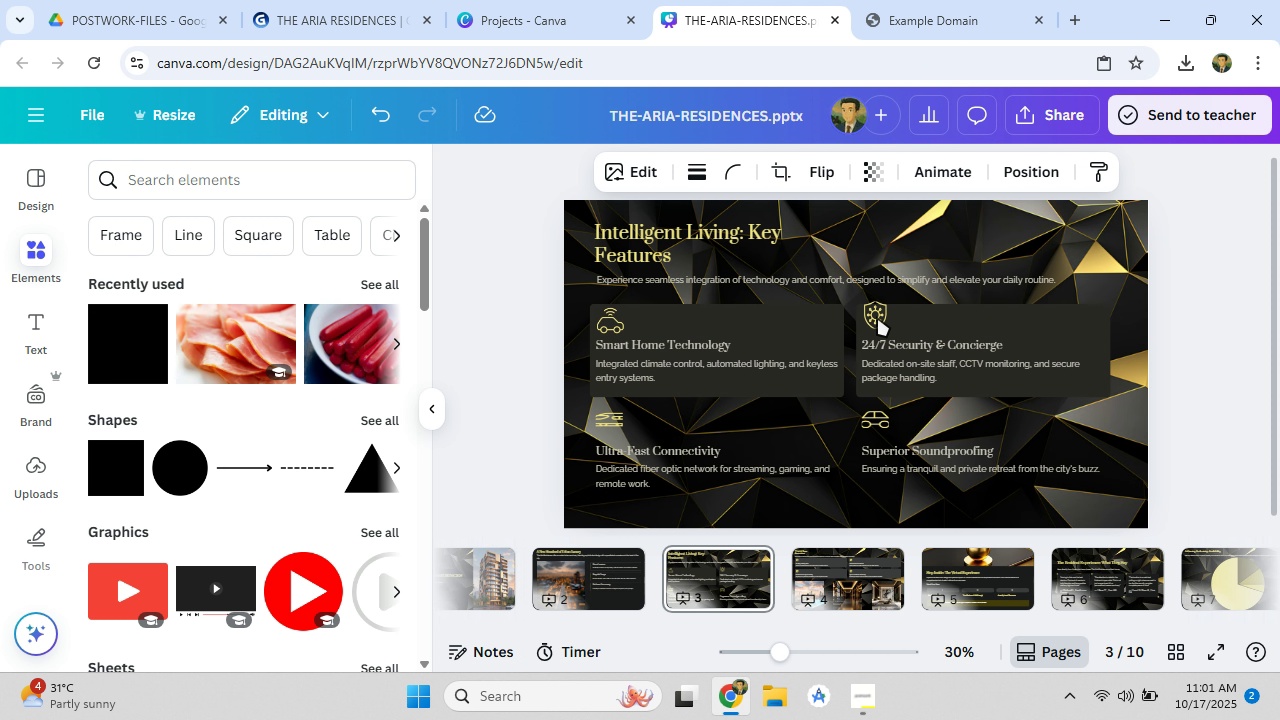 
key(ArrowDown)
 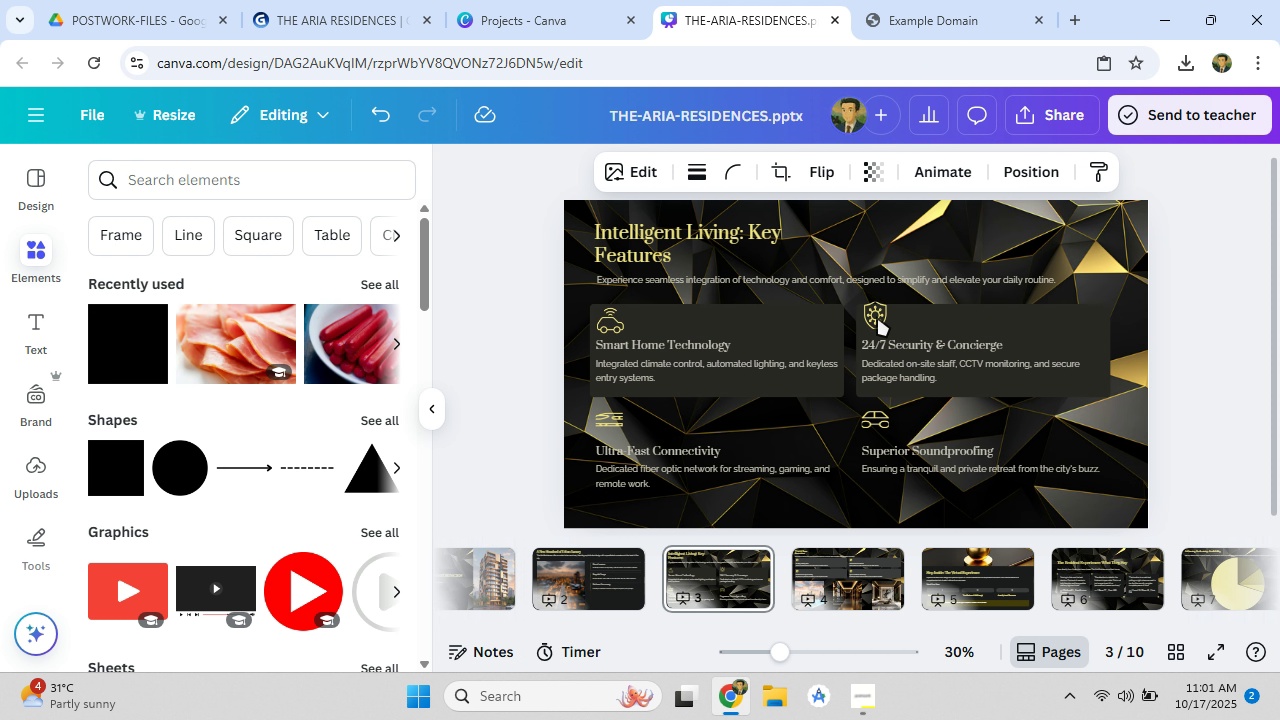 
key(ArrowDown)
 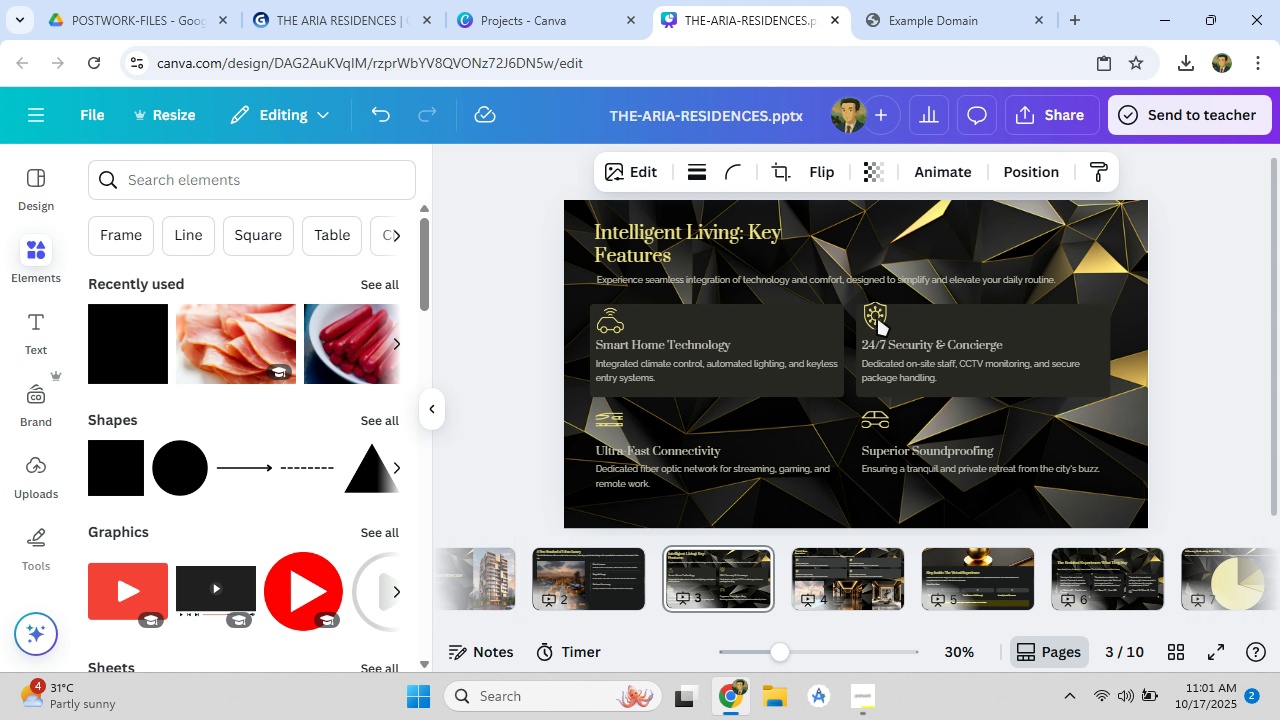 
key(ArrowDown)
 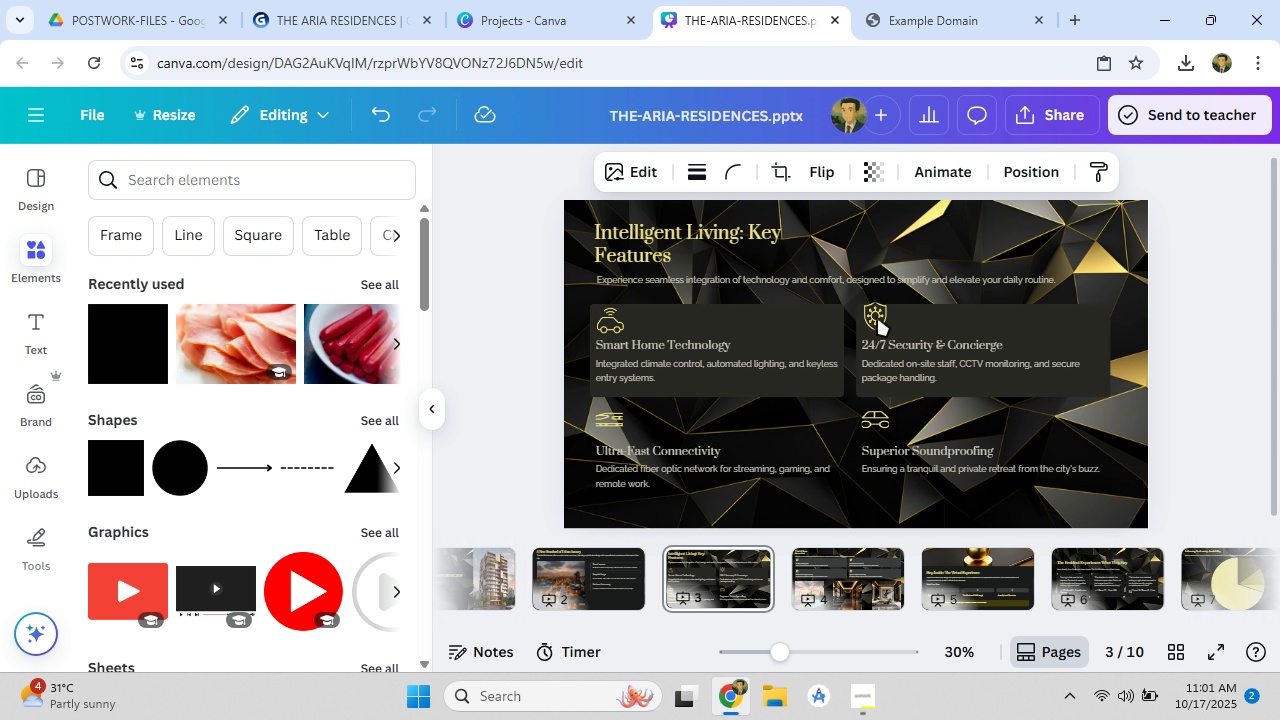 
key(ArrowDown)
 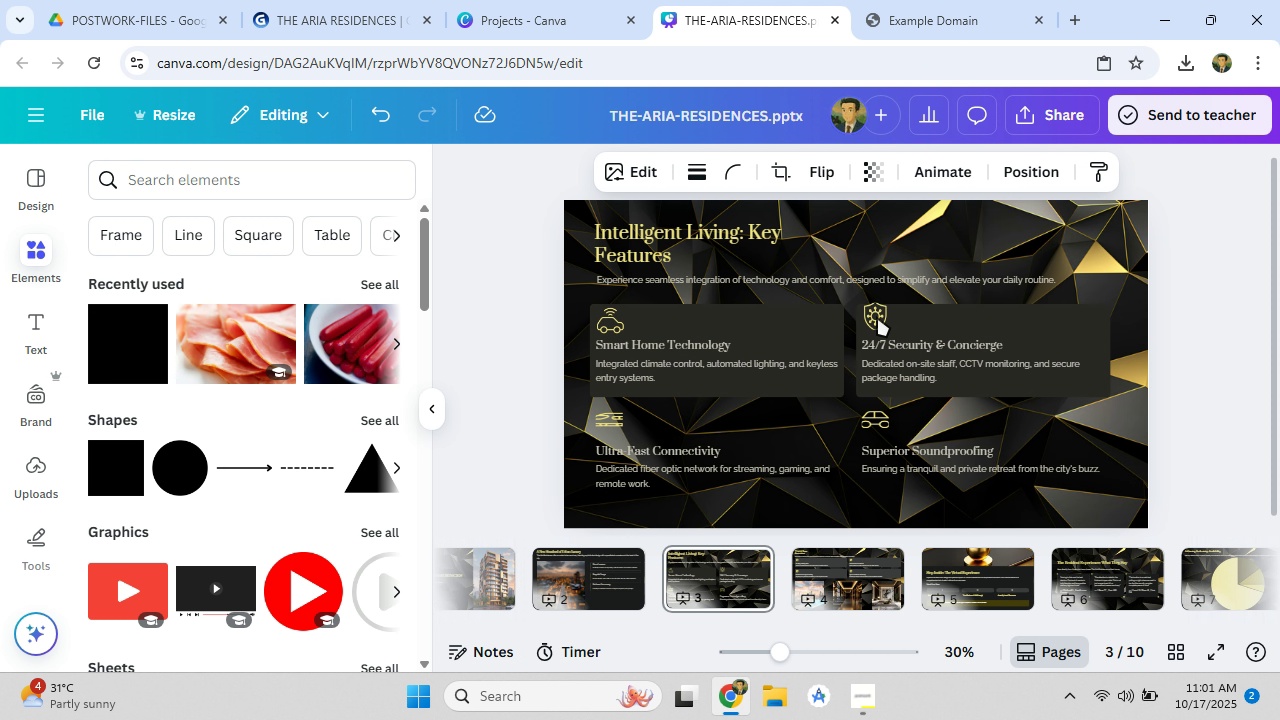 
key(ArrowDown)
 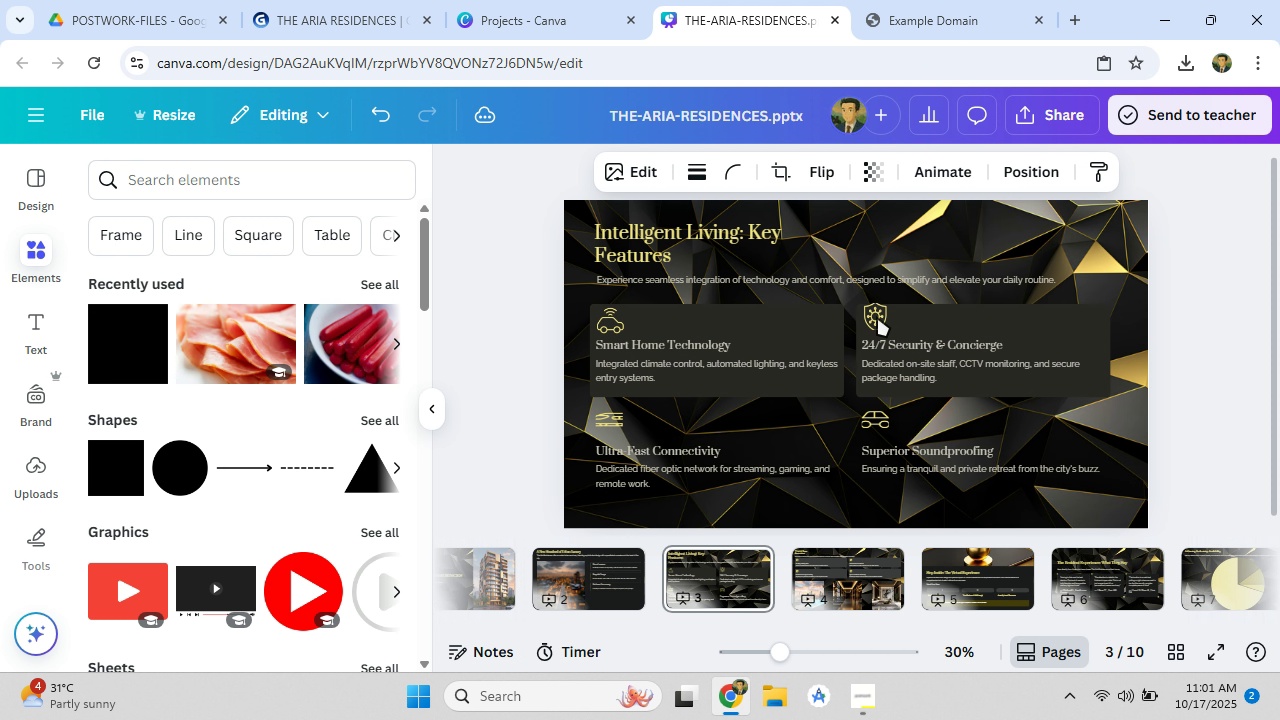 
key(ArrowDown)
 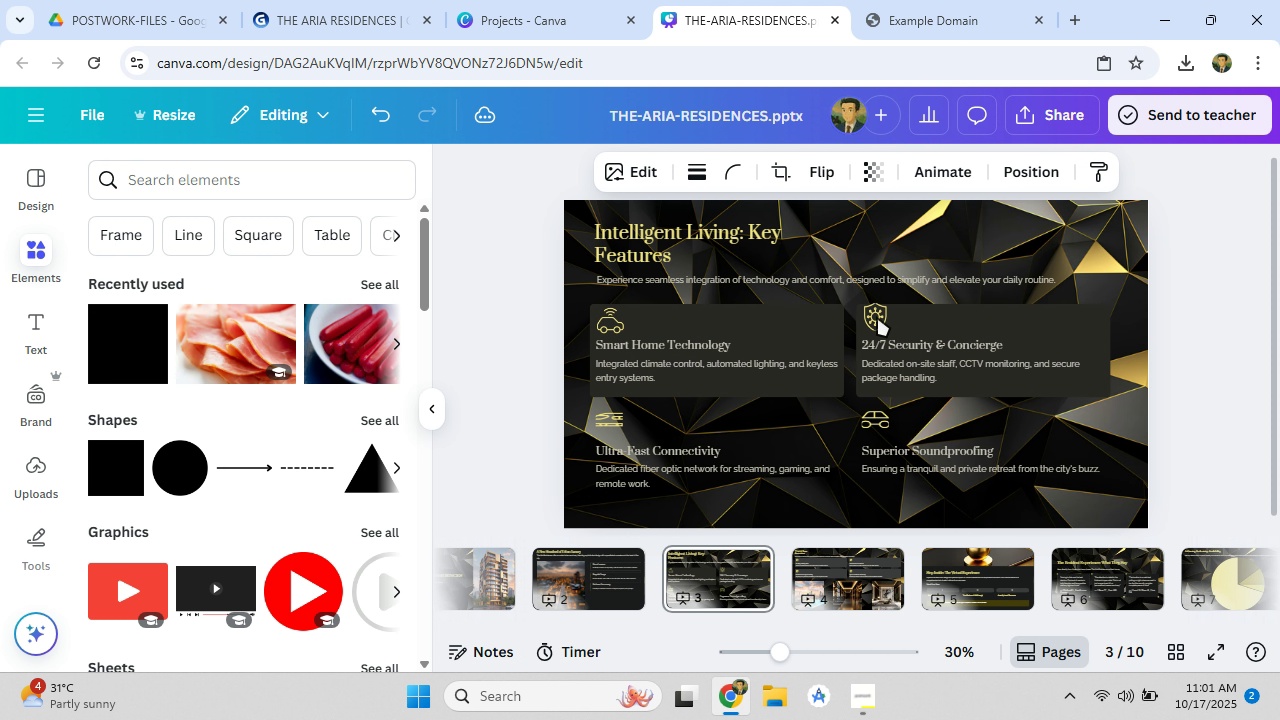 
key(ArrowDown)
 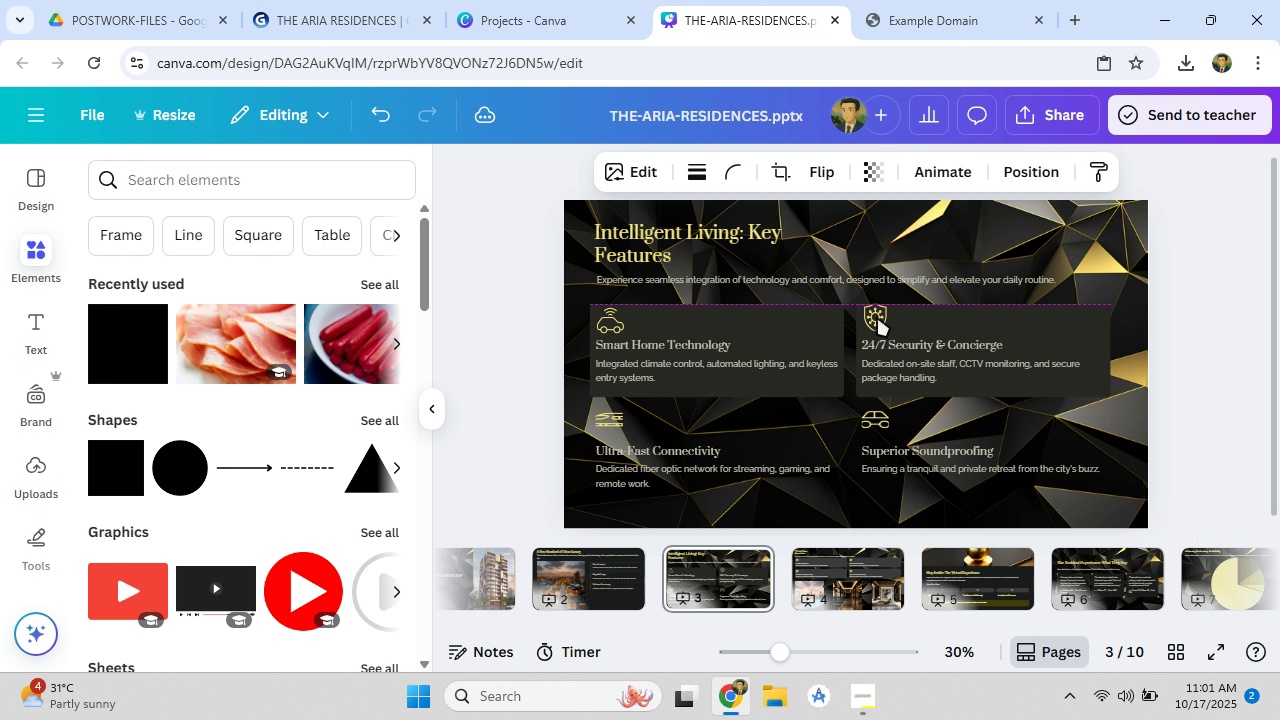 
key(ArrowDown)
 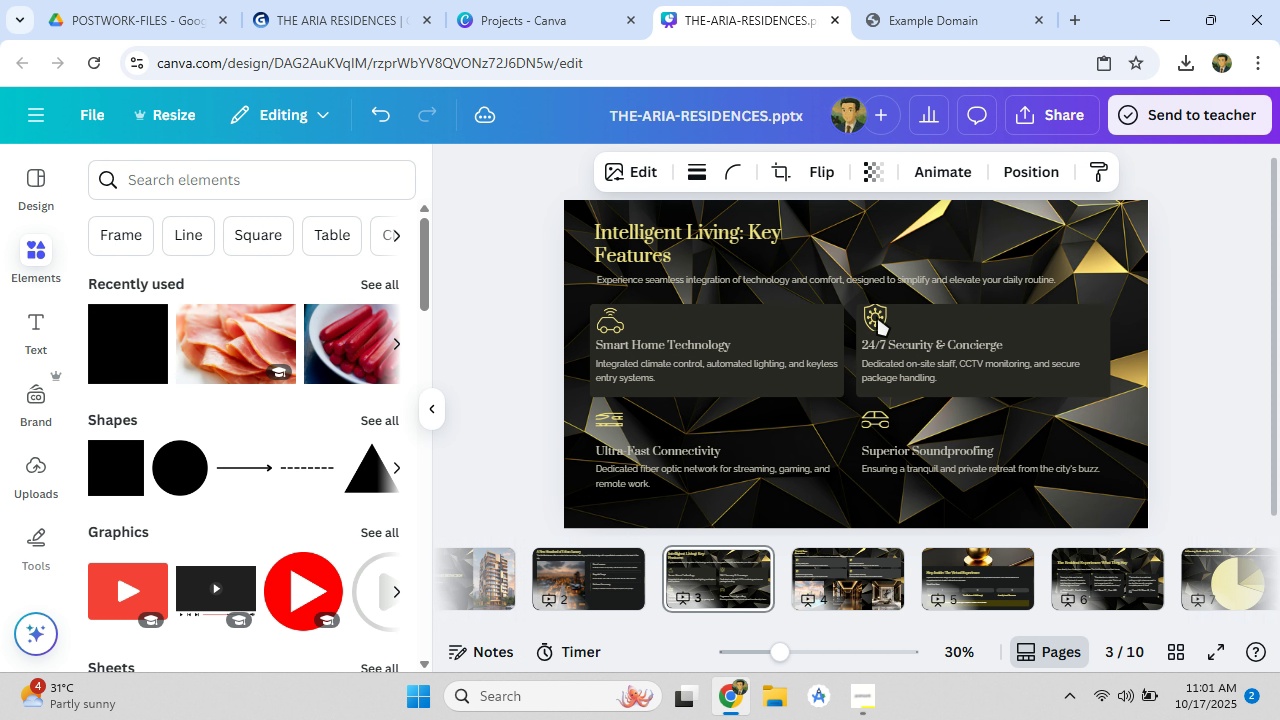 
key(ArrowDown)
 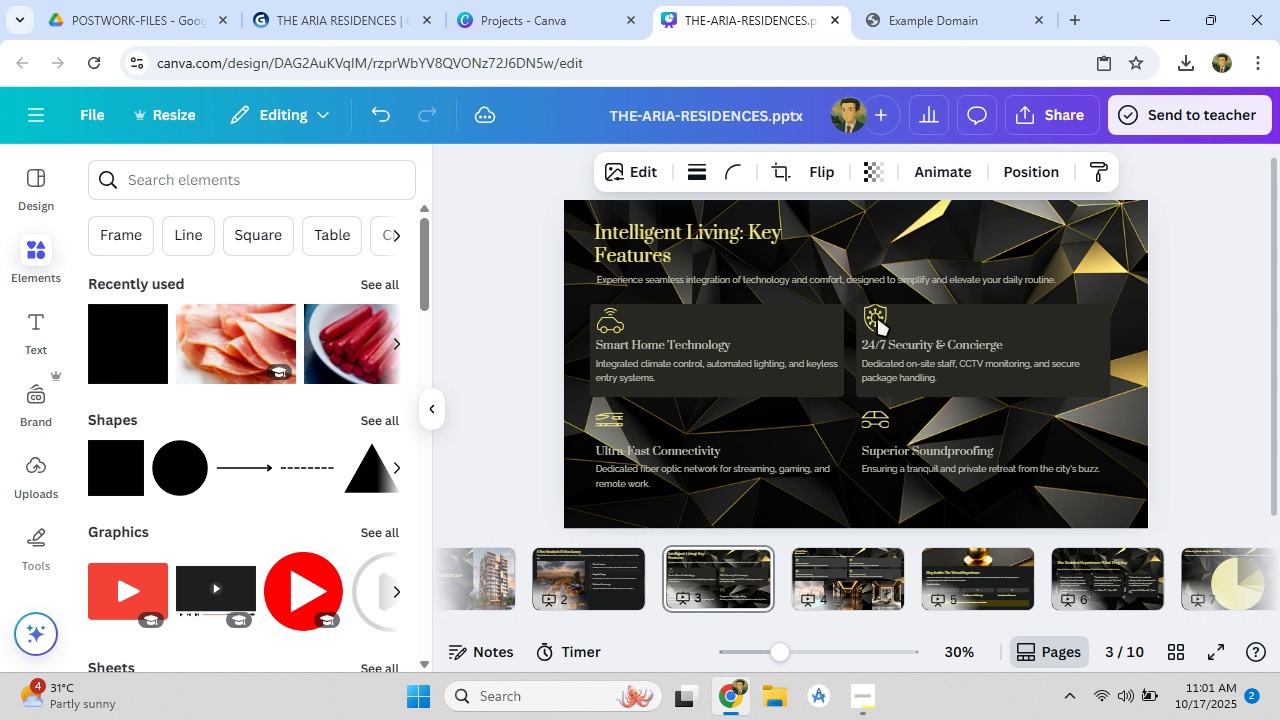 
key(ArrowDown)
 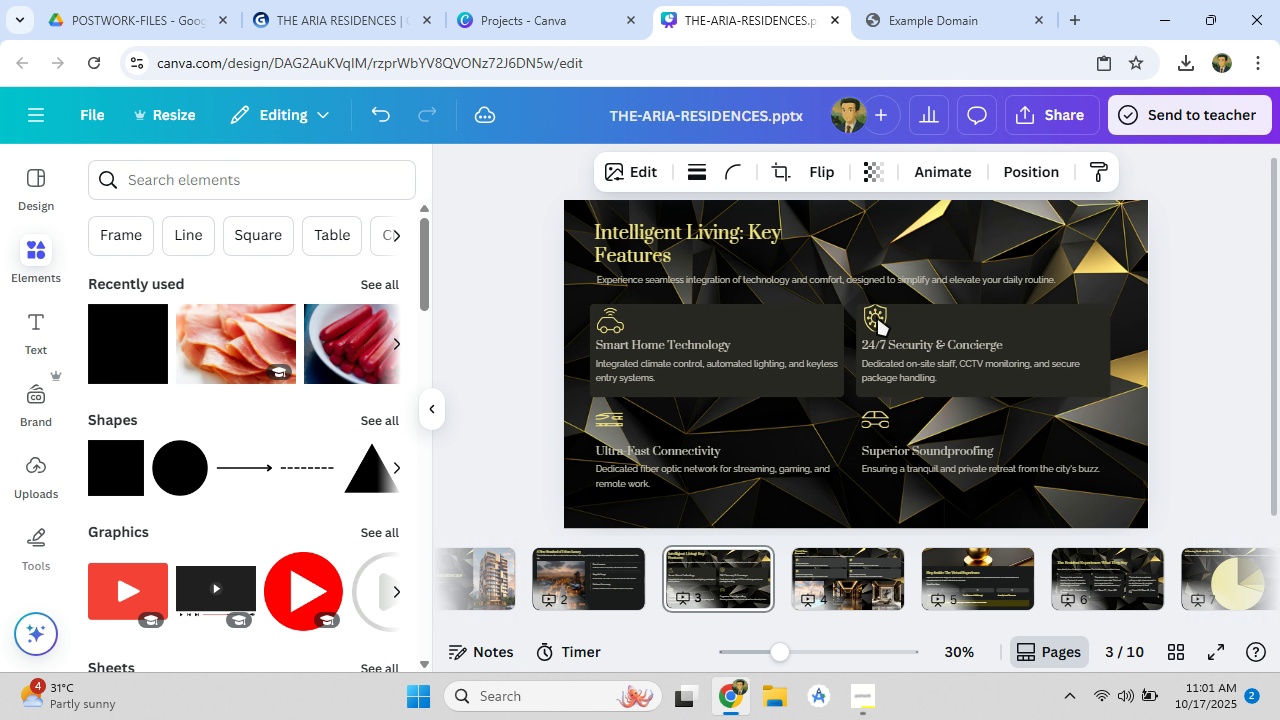 
key(ArrowDown)
 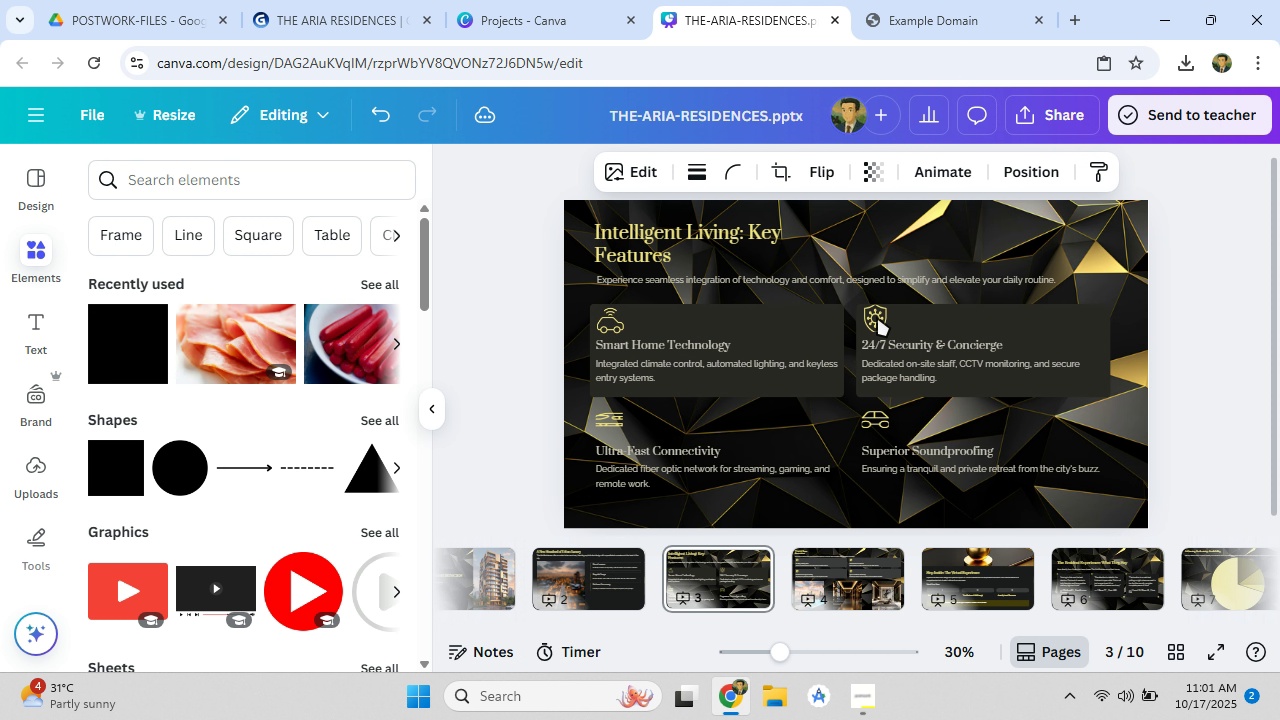 
key(ArrowDown)
 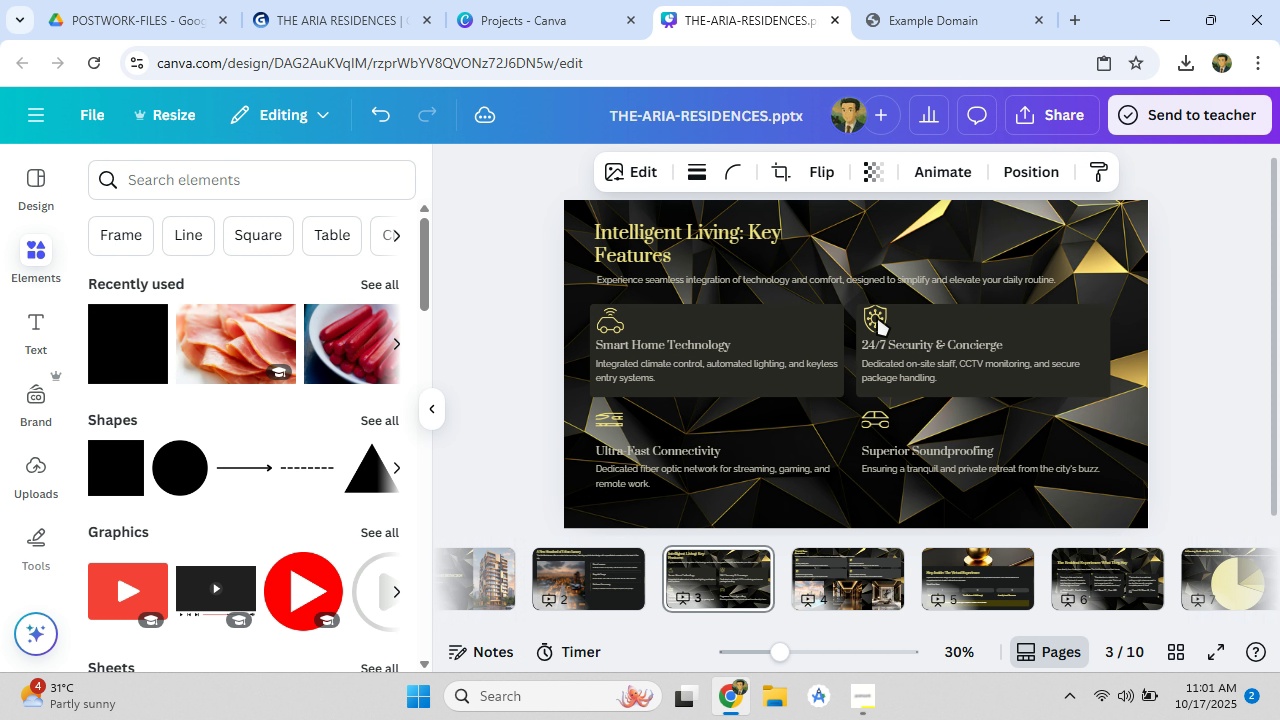 
key(ArrowDown)
 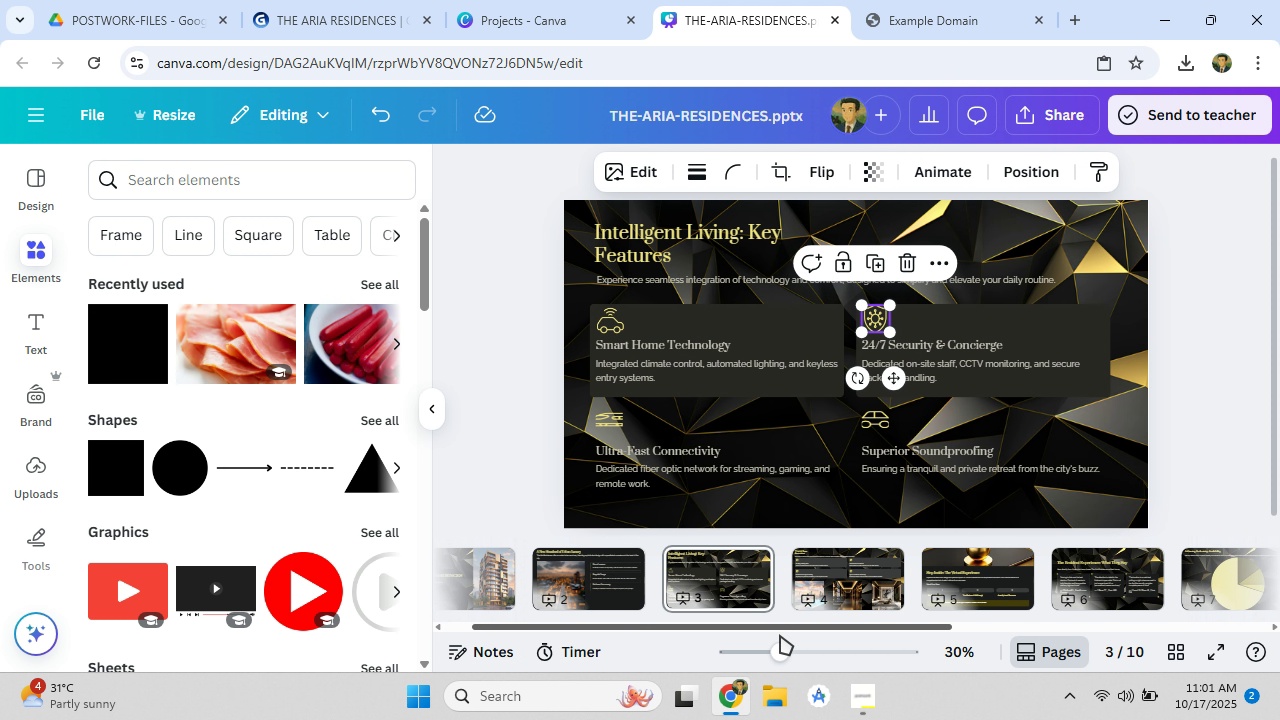 
left_click_drag(start_coordinate=[780, 651], to_coordinate=[790, 659])
 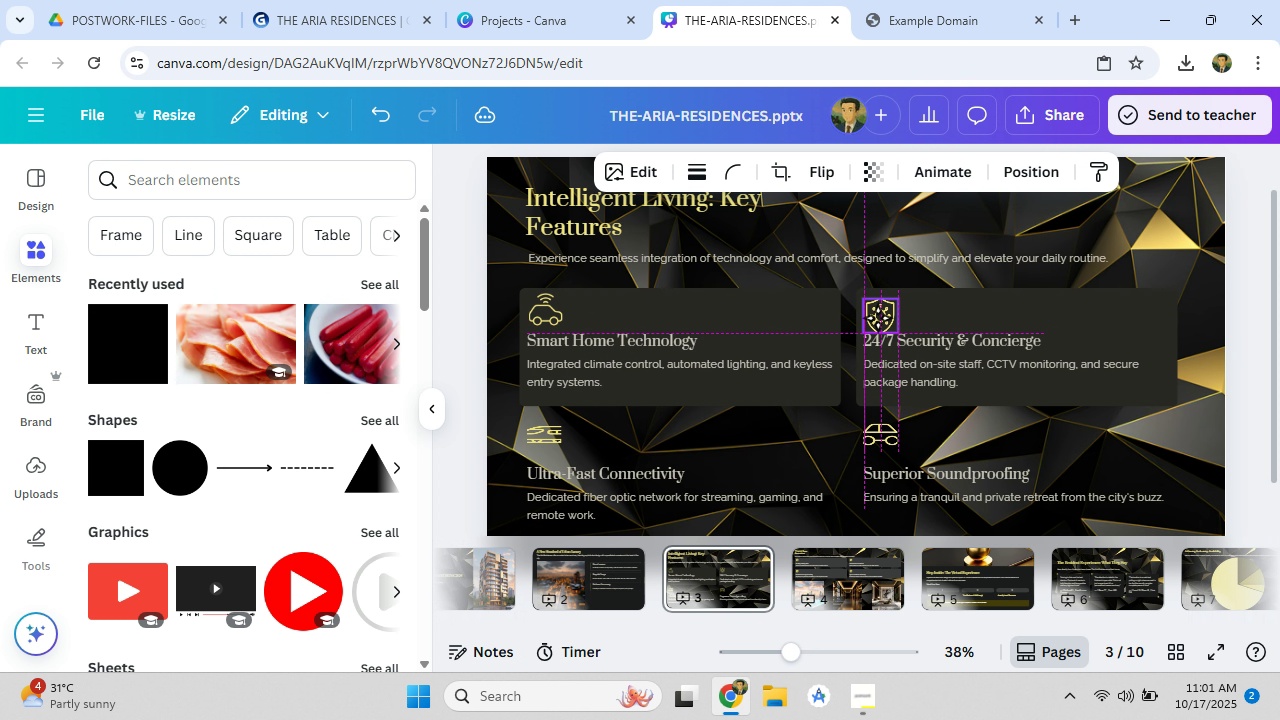 
wait(14.57)
 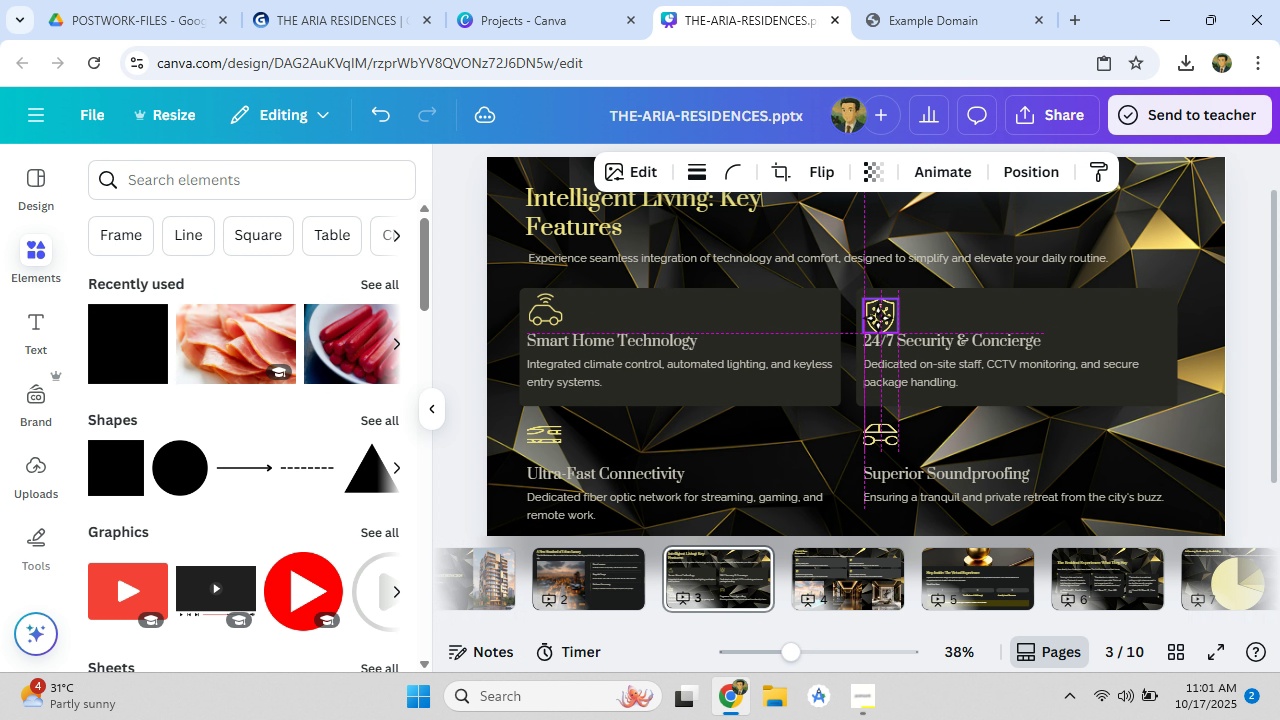 
left_click([1195, 298])
 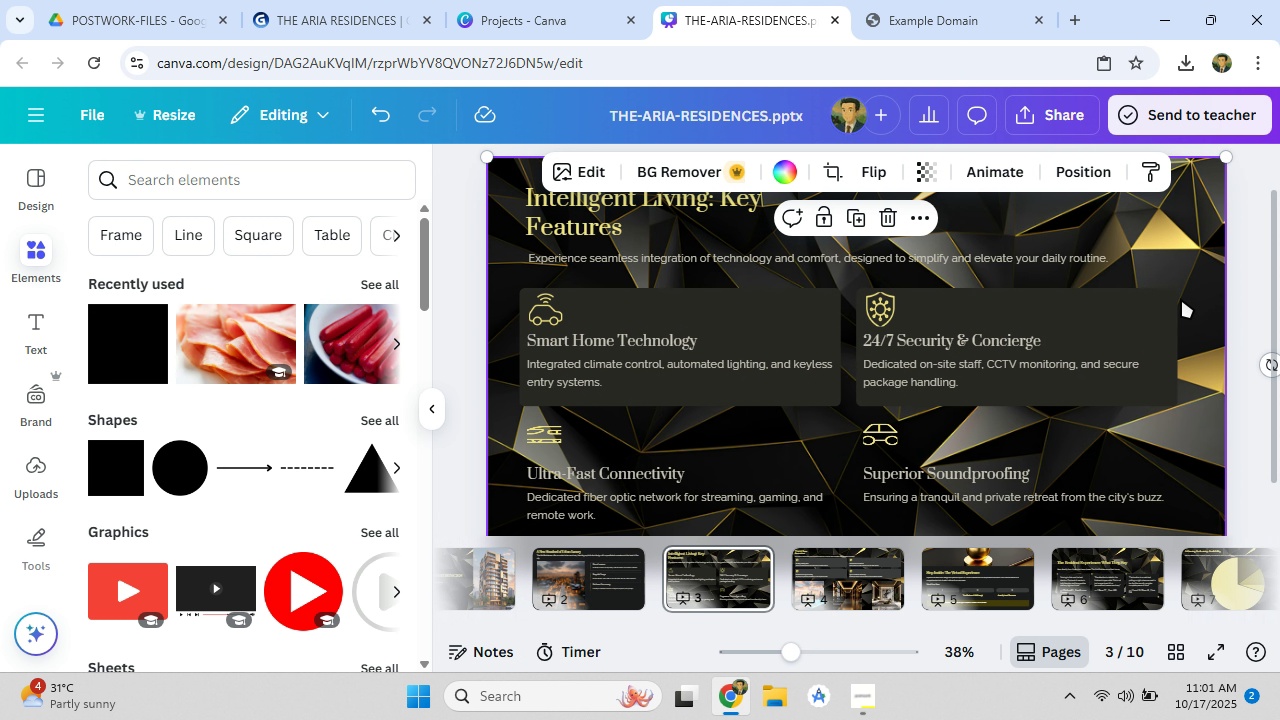 
scroll: coordinate [747, 398], scroll_direction: down, amount: 3.0
 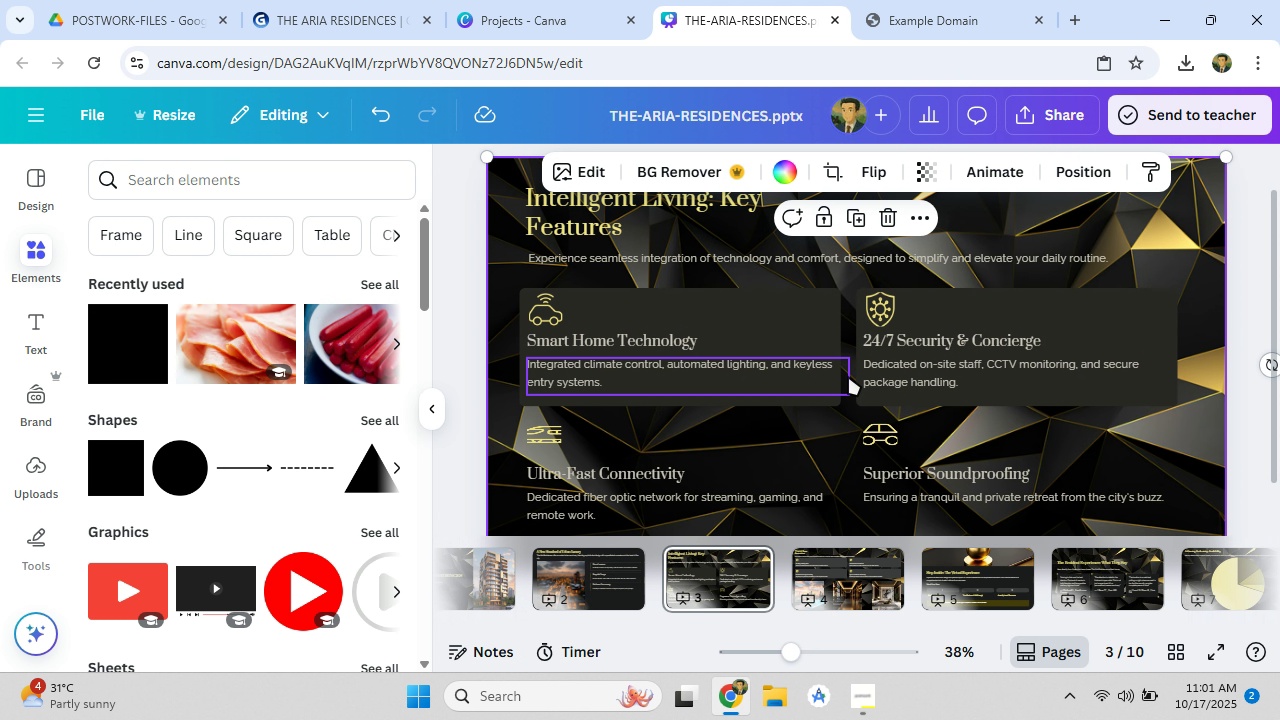 
scroll: coordinate [781, 400], scroll_direction: up, amount: 2.0
 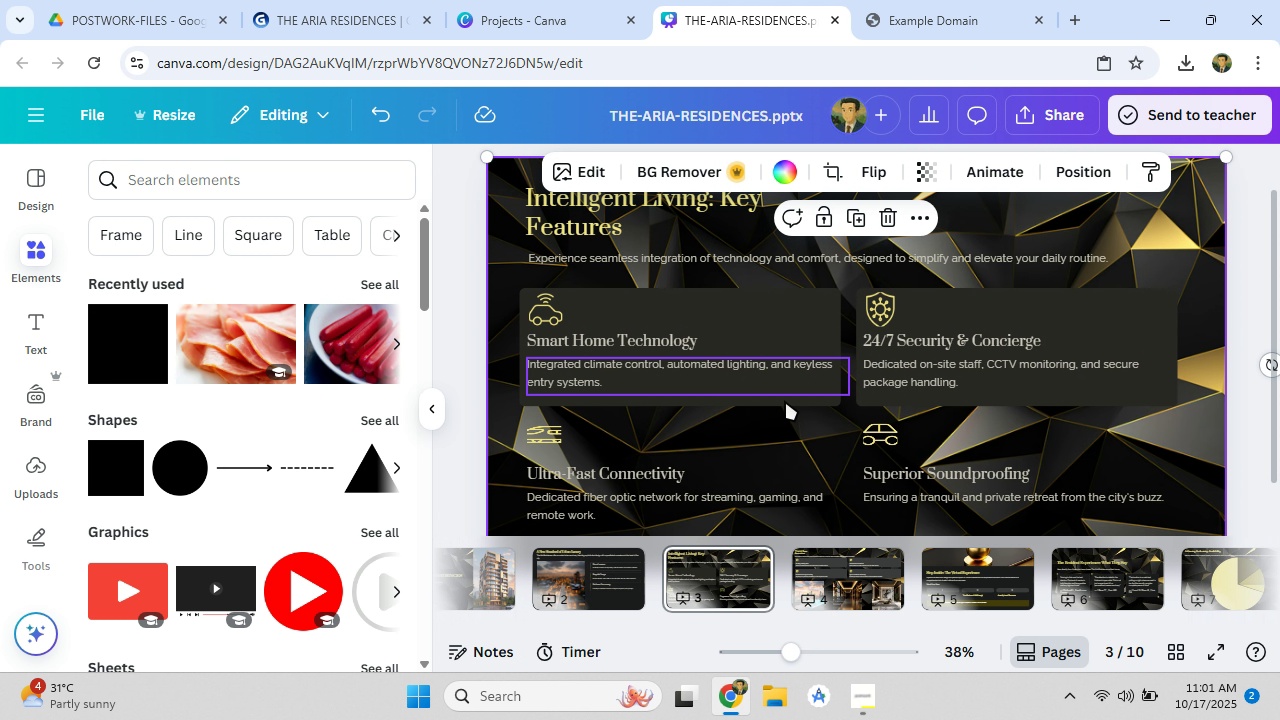 
scroll: coordinate [781, 400], scroll_direction: down, amount: 2.0
 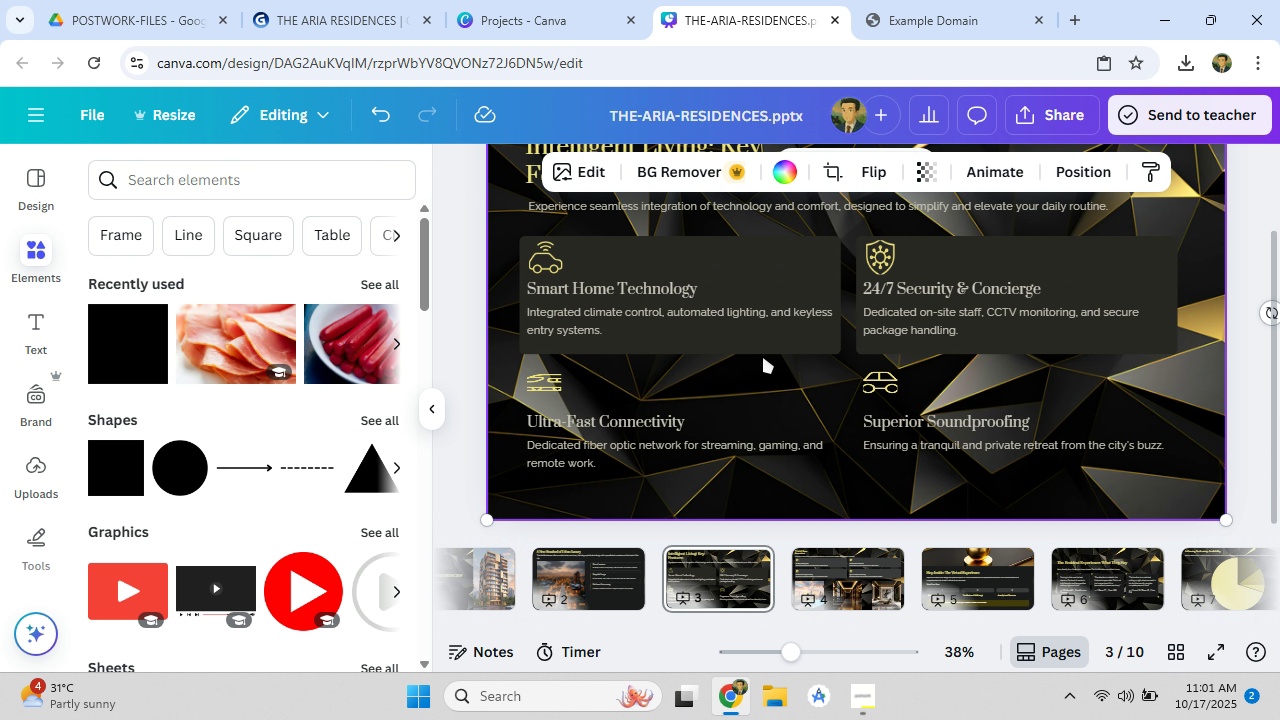 
right_click([758, 379])
 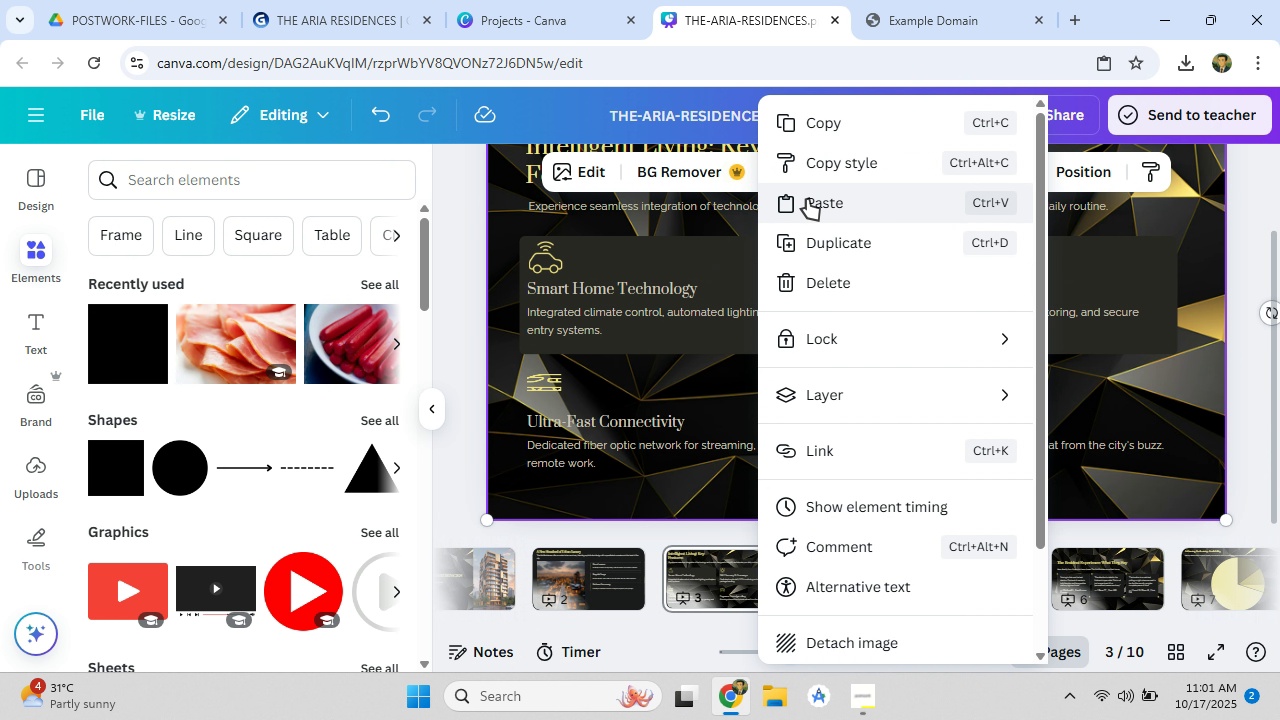 
left_click([807, 199])
 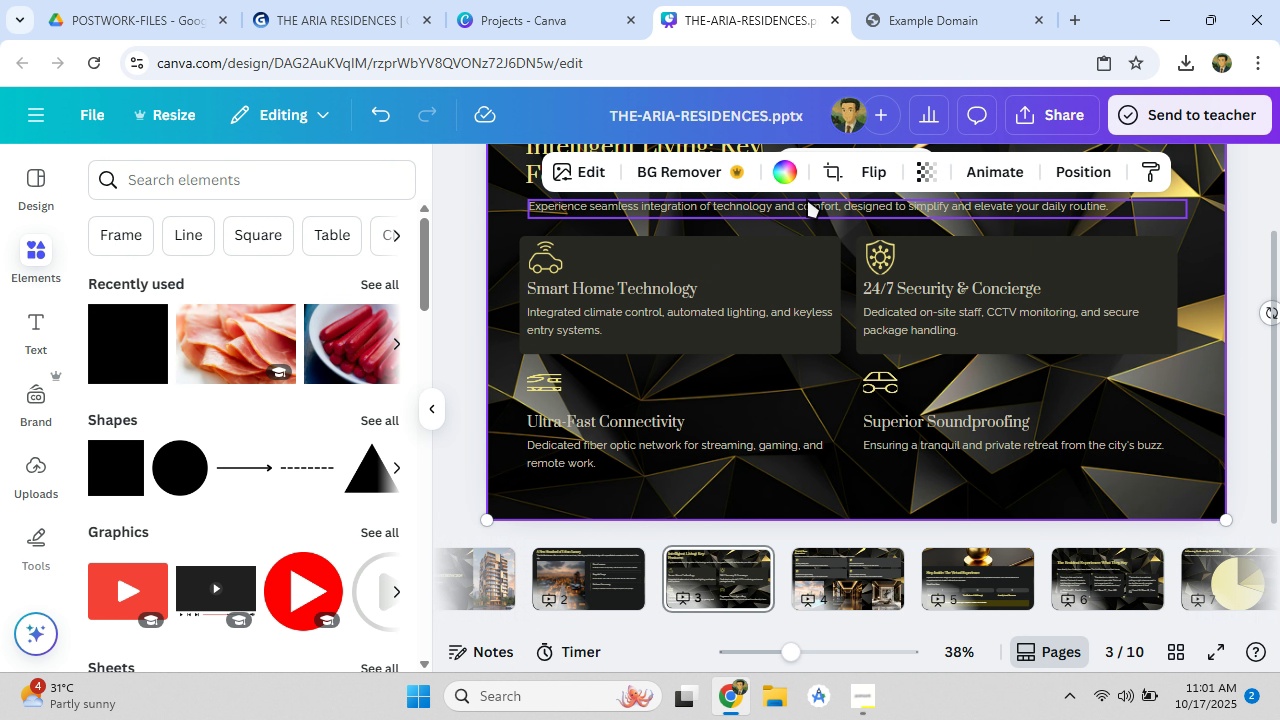 
left_click_drag(start_coordinate=[699, 303], to_coordinate=[693, 423])
 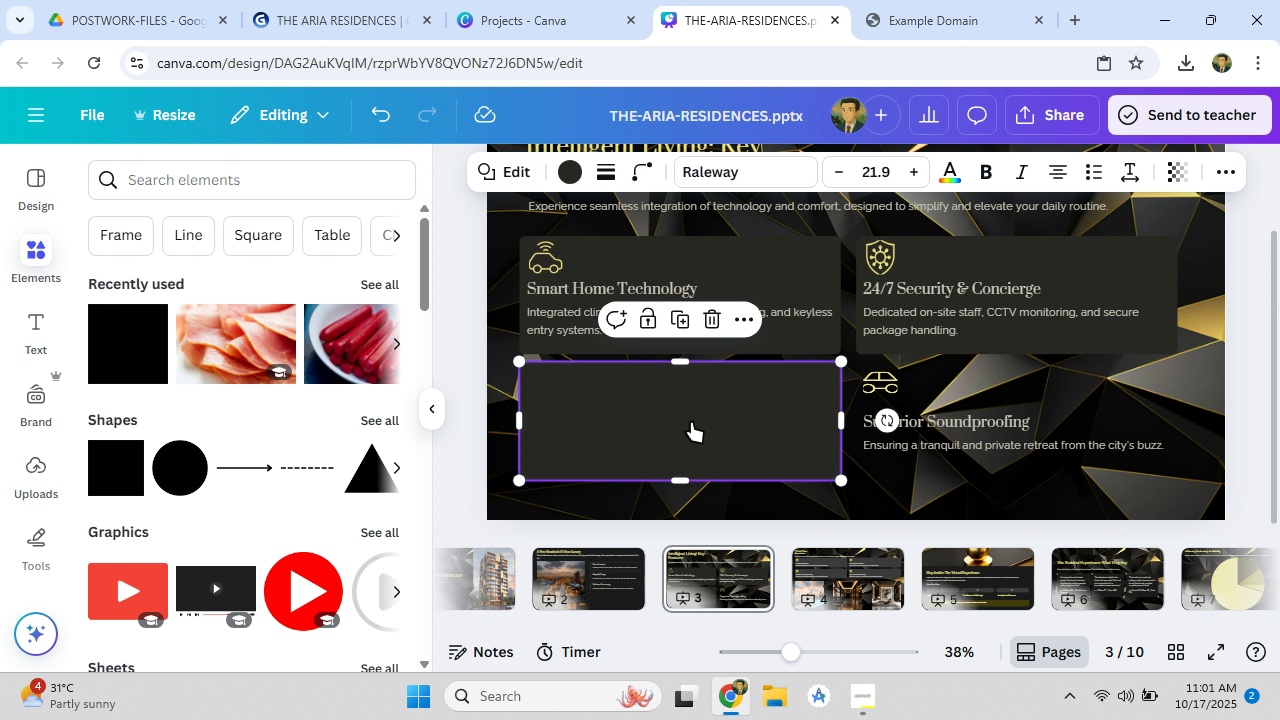 
right_click([691, 422])
 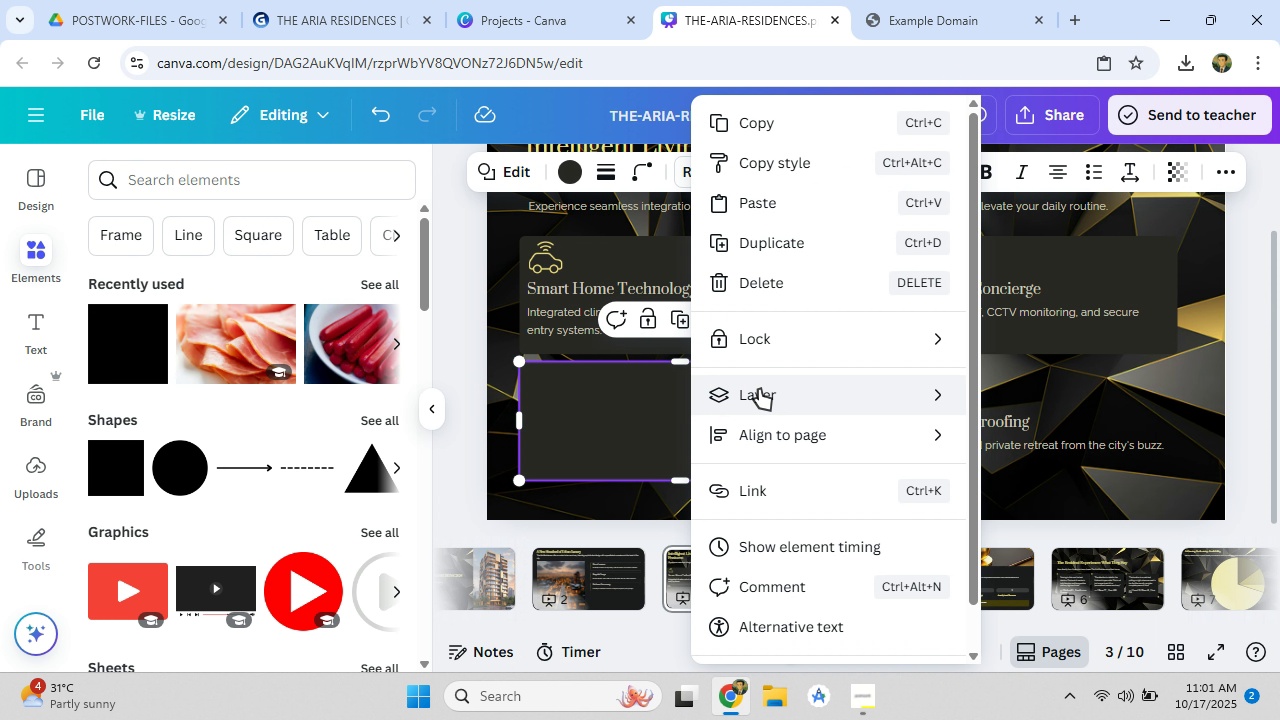 
left_click([759, 389])
 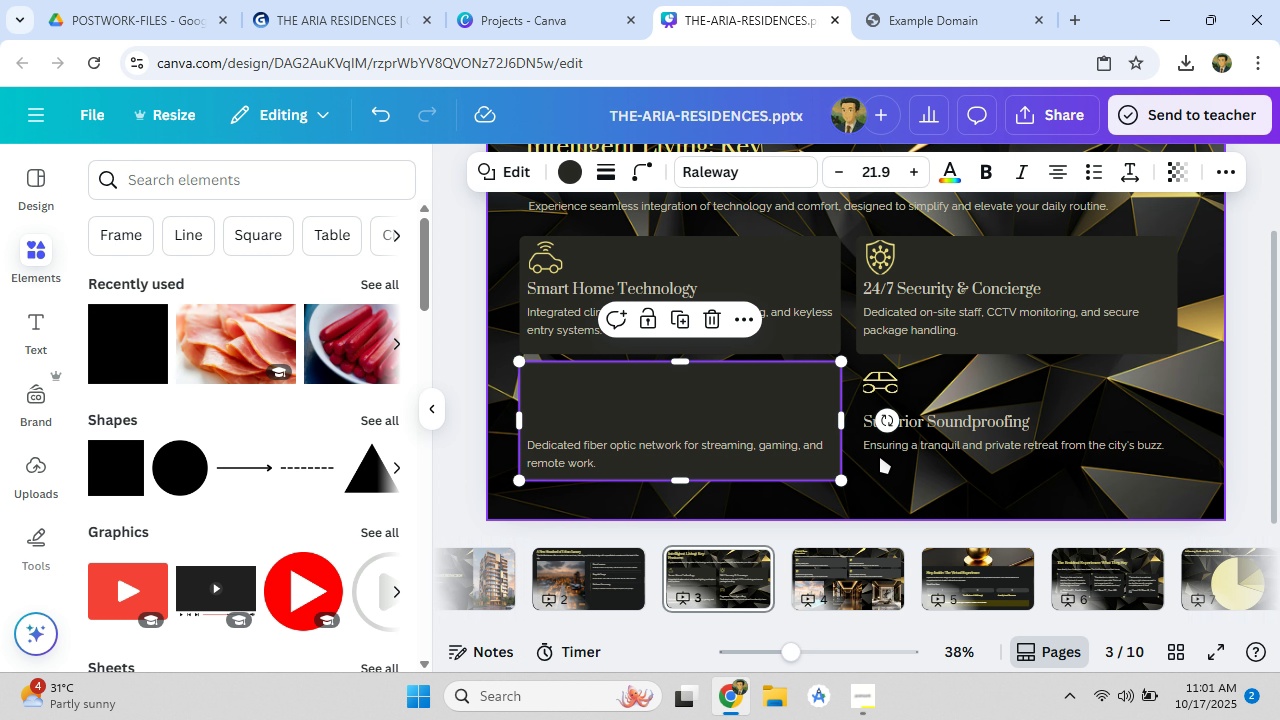 
right_click([740, 400])
 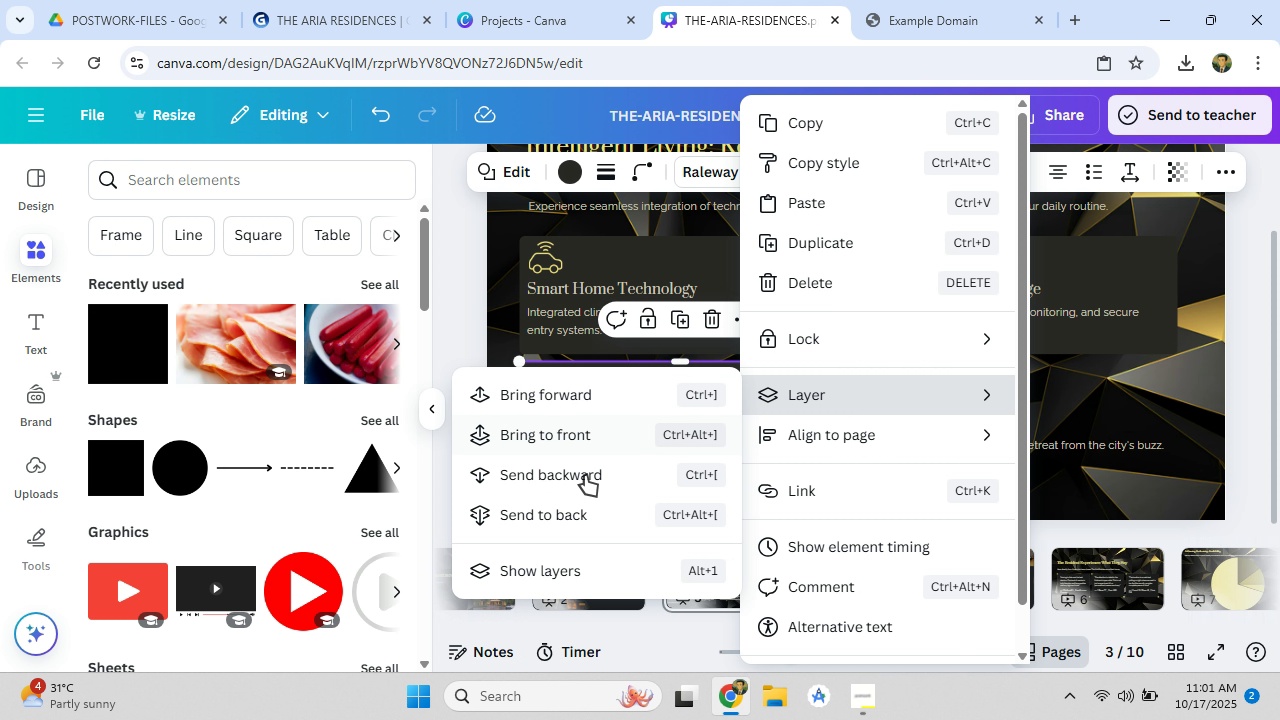 
left_click([585, 478])
 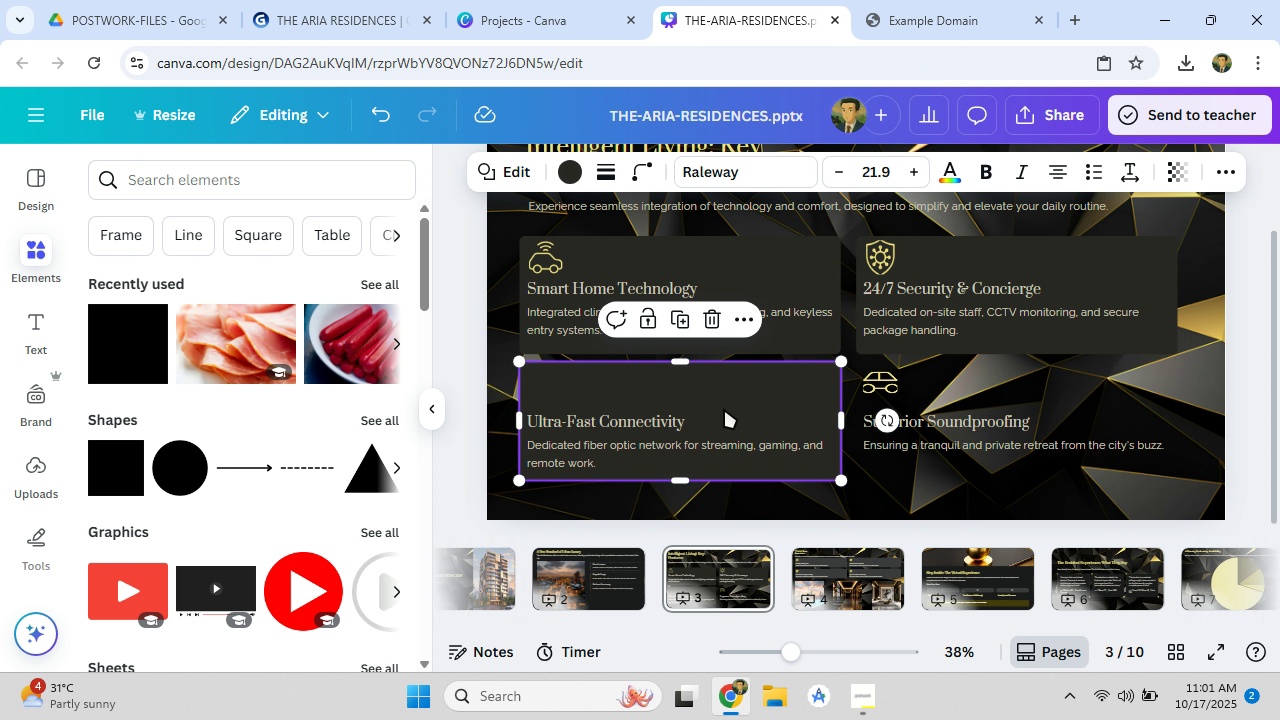 
right_click([724, 409])
 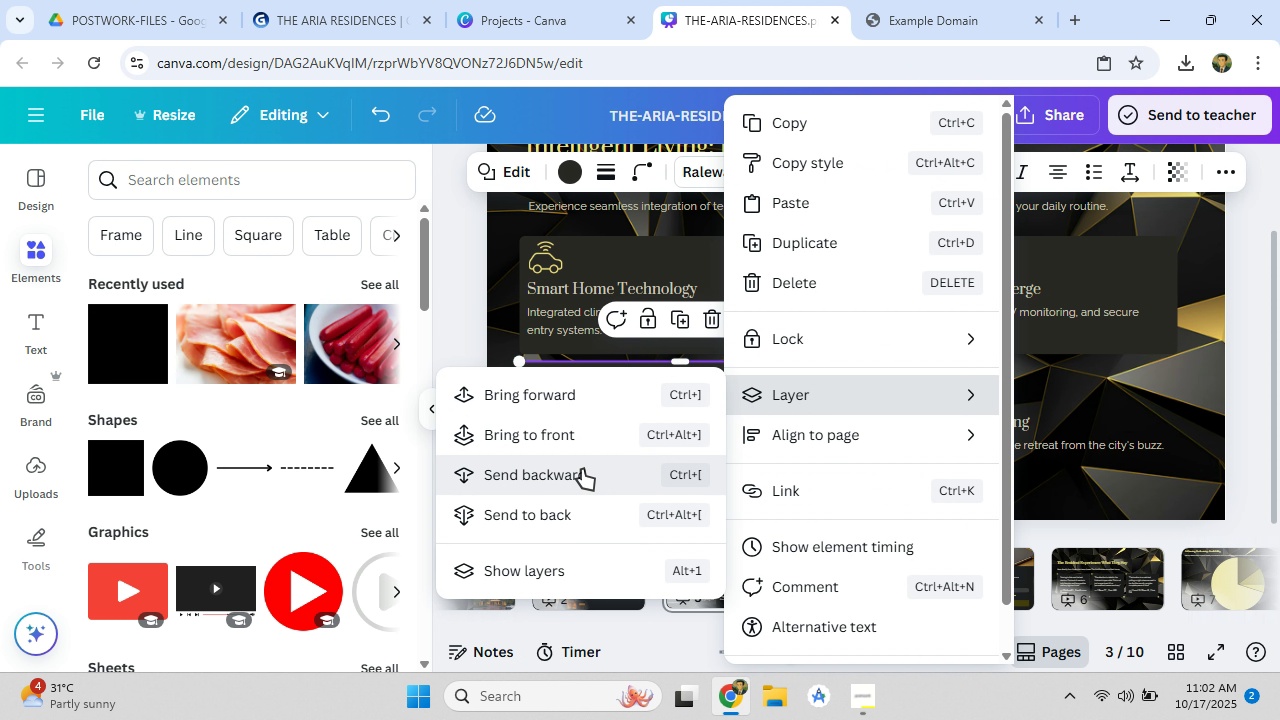 
left_click([582, 469])
 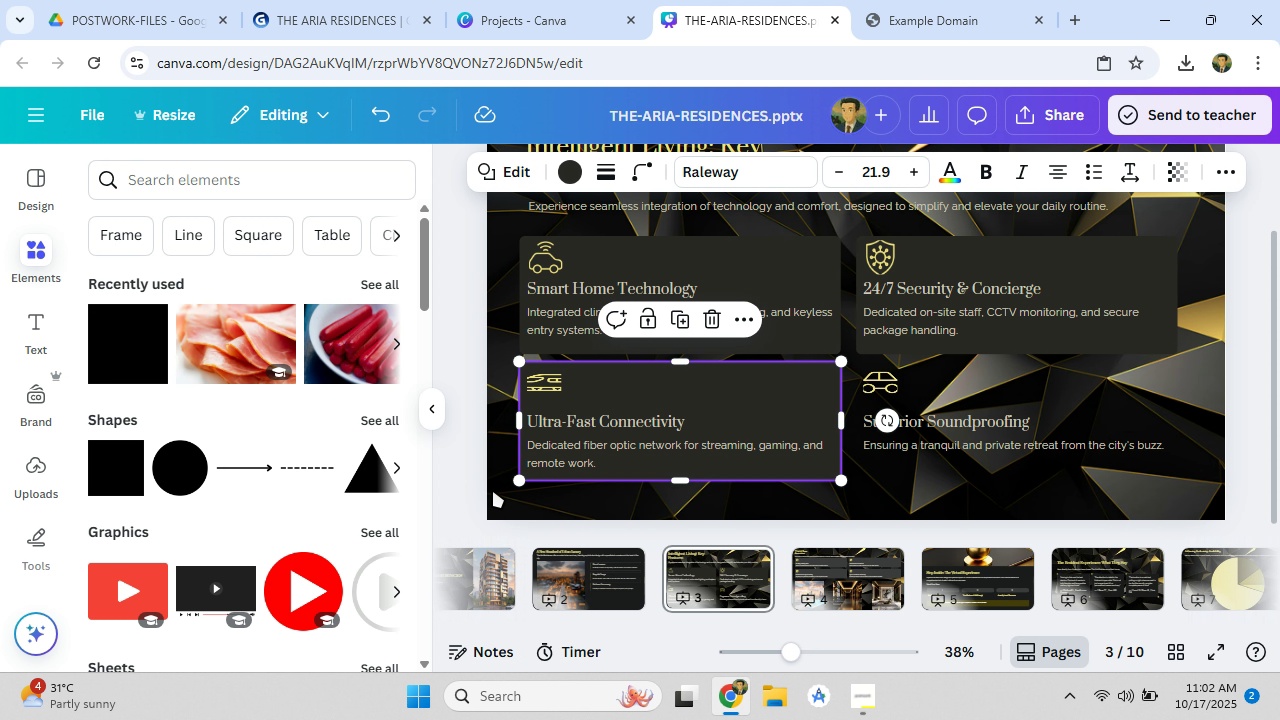 
left_click([973, 489])
 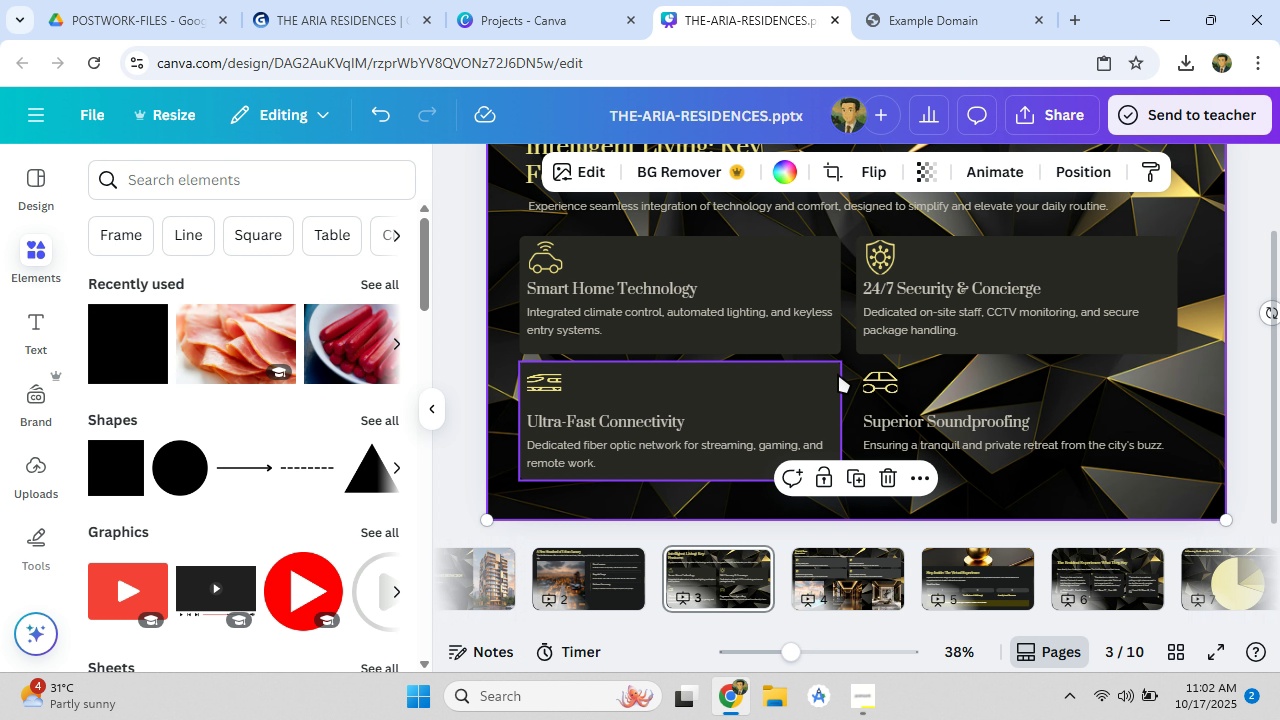 
wait(7.25)
 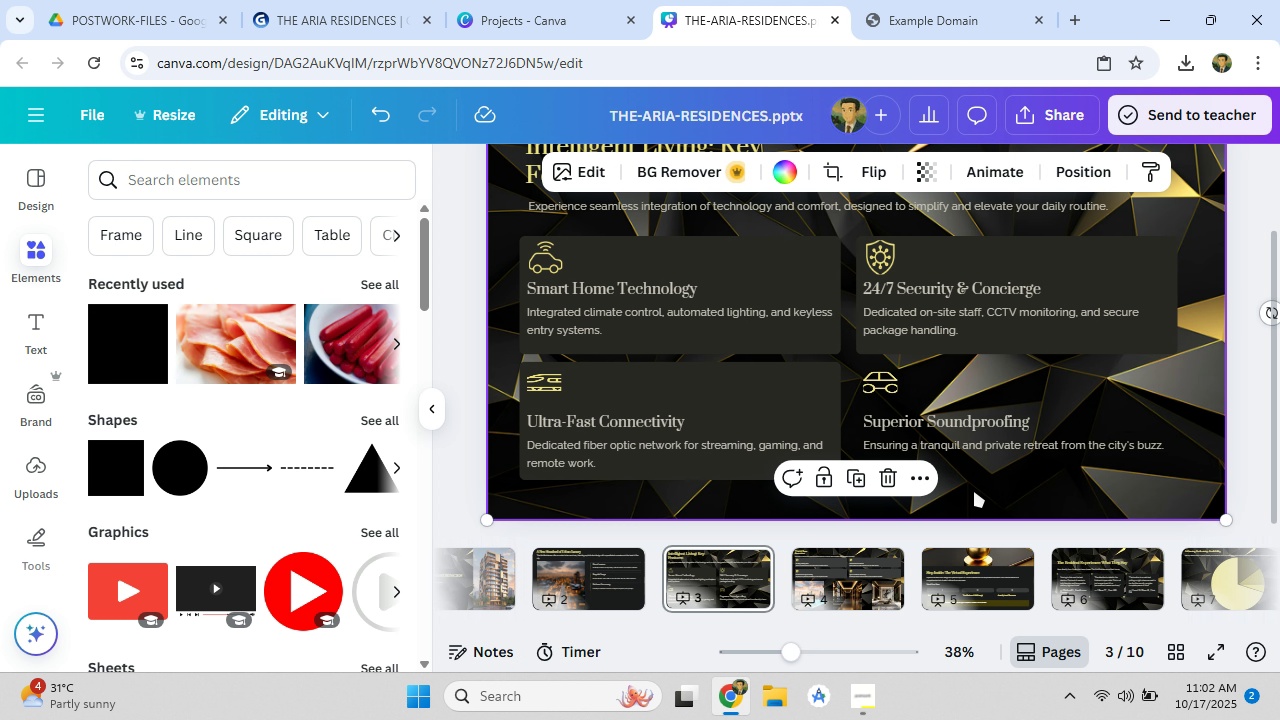 
right_click([847, 359])
 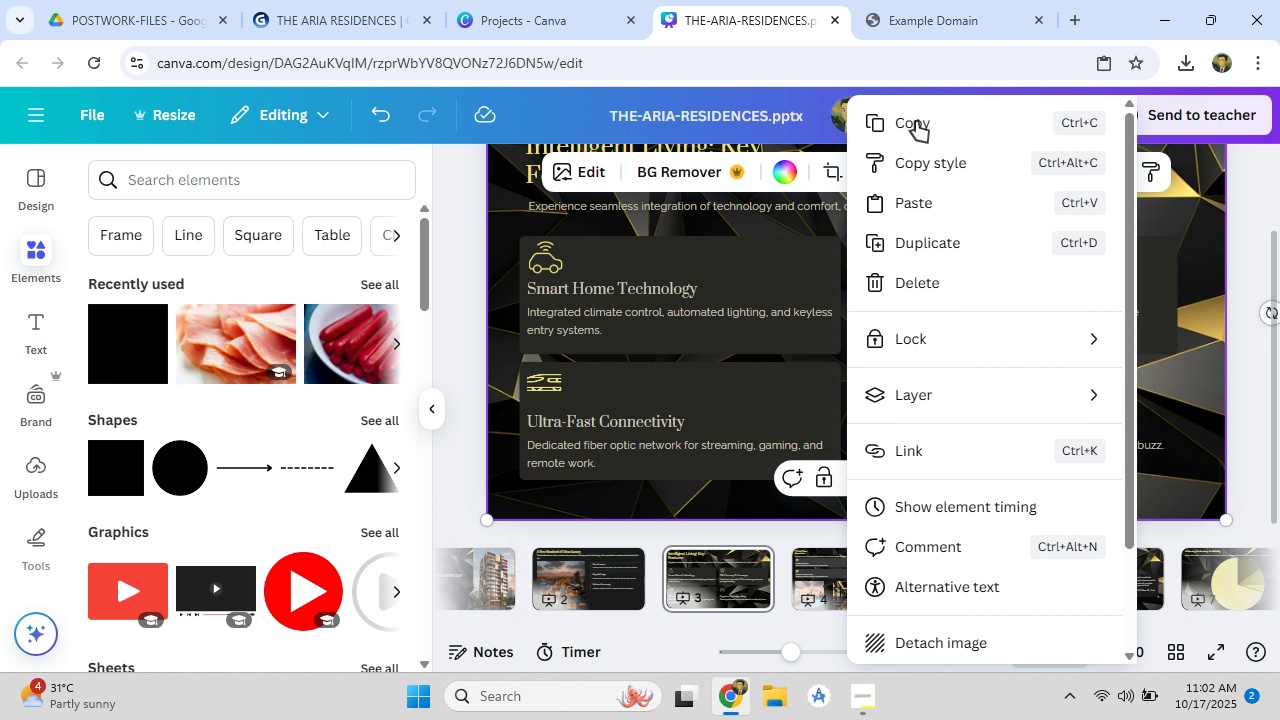 
left_click([917, 210])
 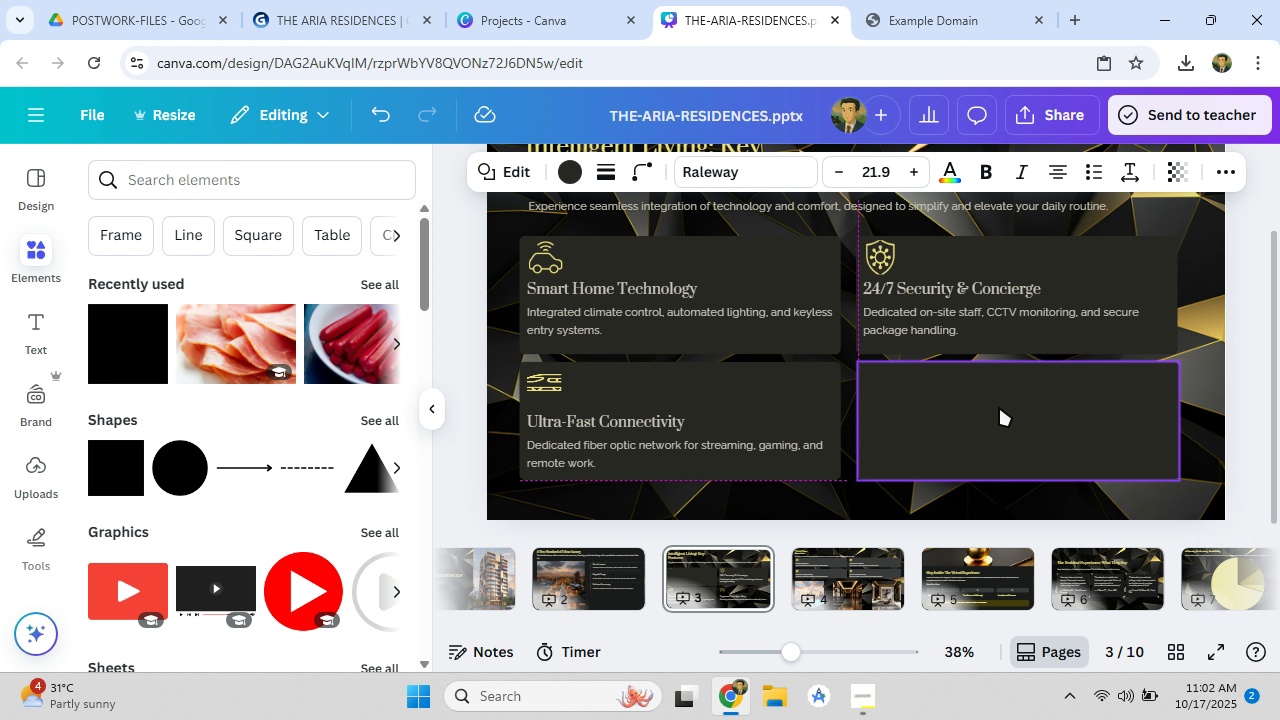 
left_click_drag(start_coordinate=[666, 287], to_coordinate=[999, 407])
 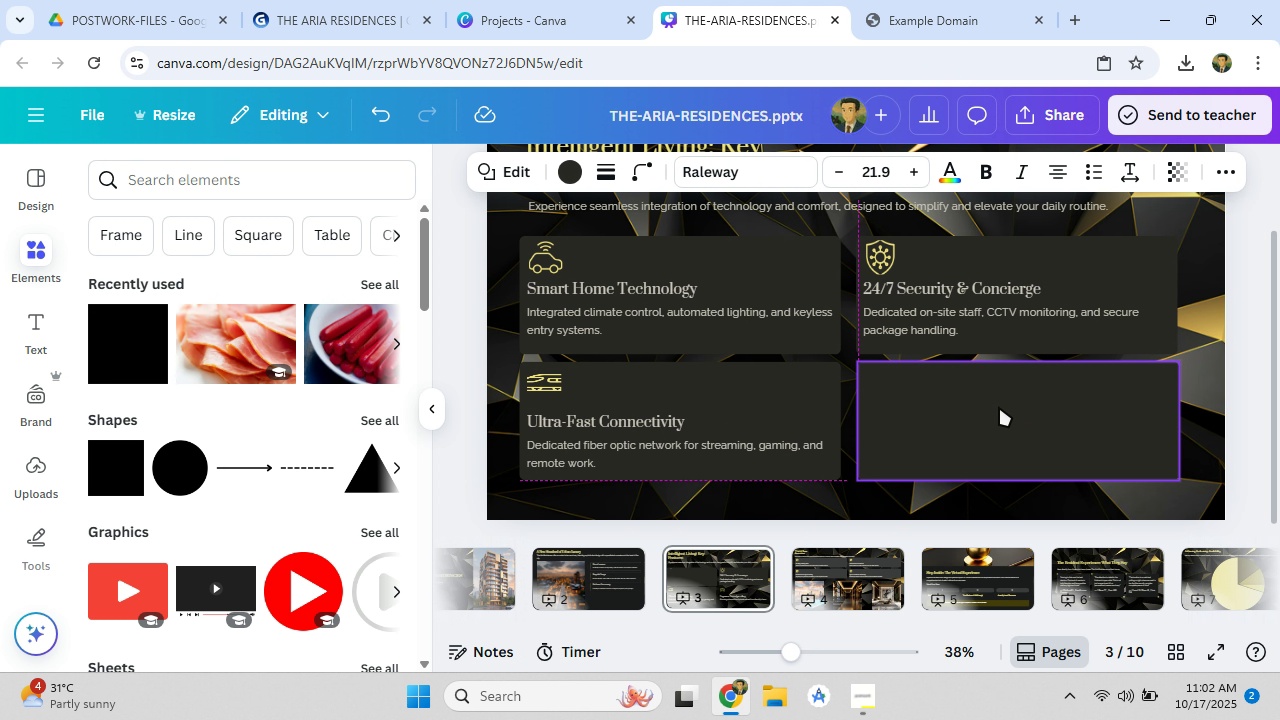 
left_click([1071, 320])
 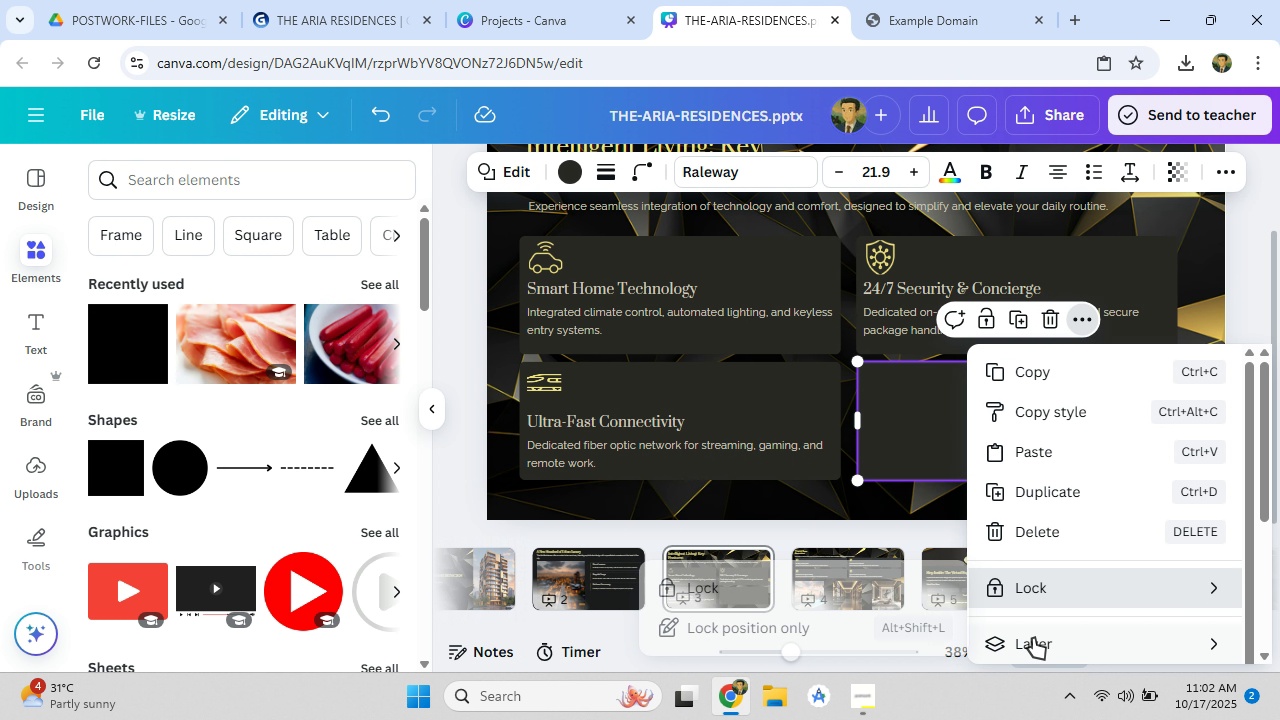 
left_click([1033, 639])
 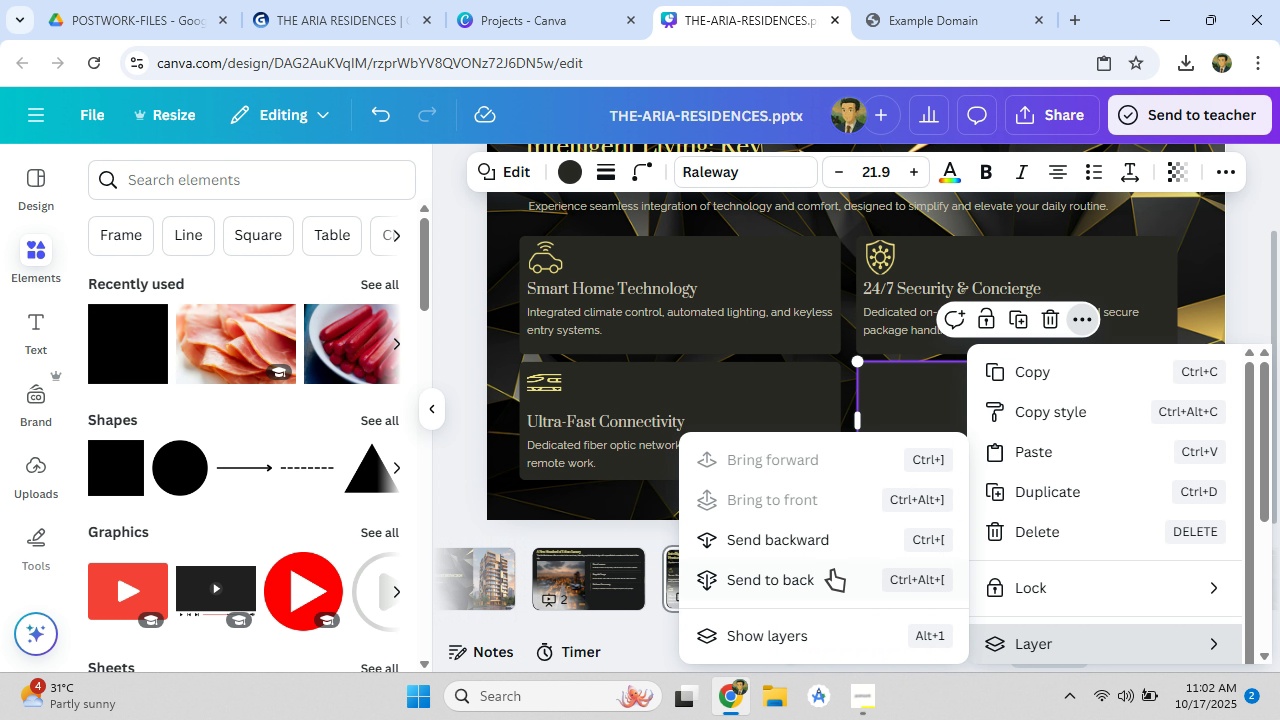 
left_click([833, 536])
 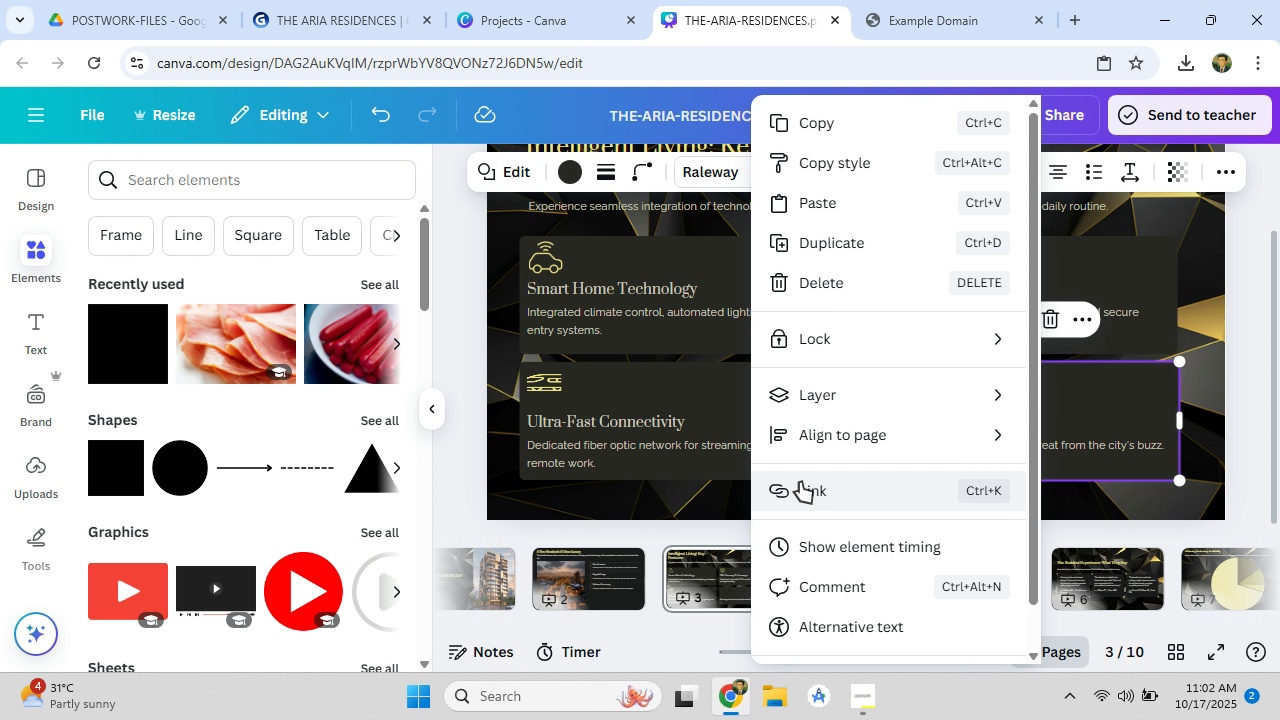 
left_click([810, 401])
 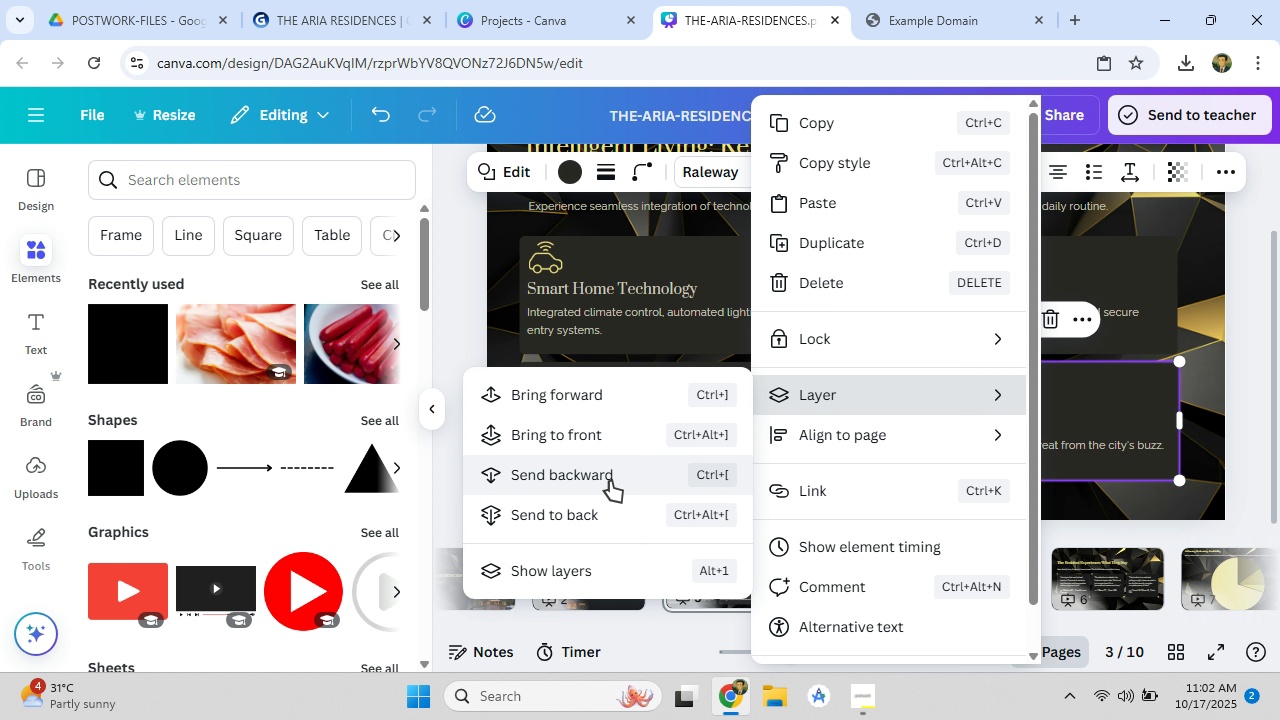 
left_click([610, 481])
 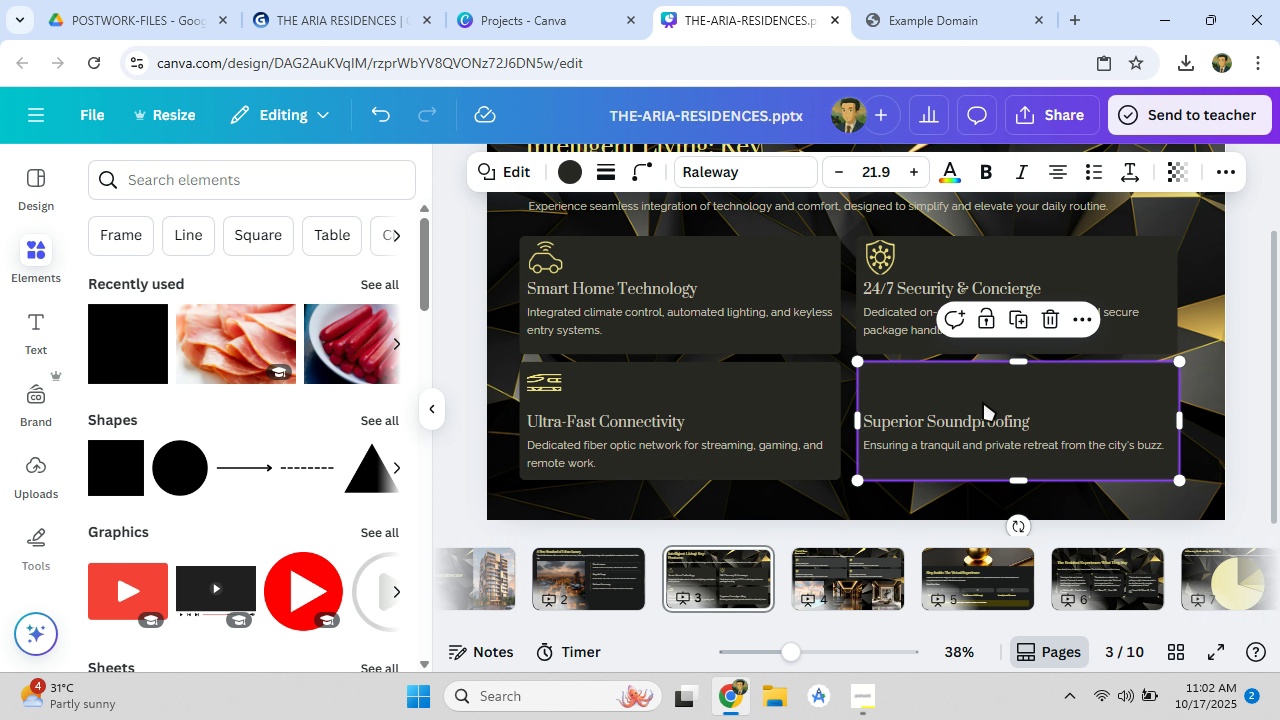 
right_click([985, 402])
 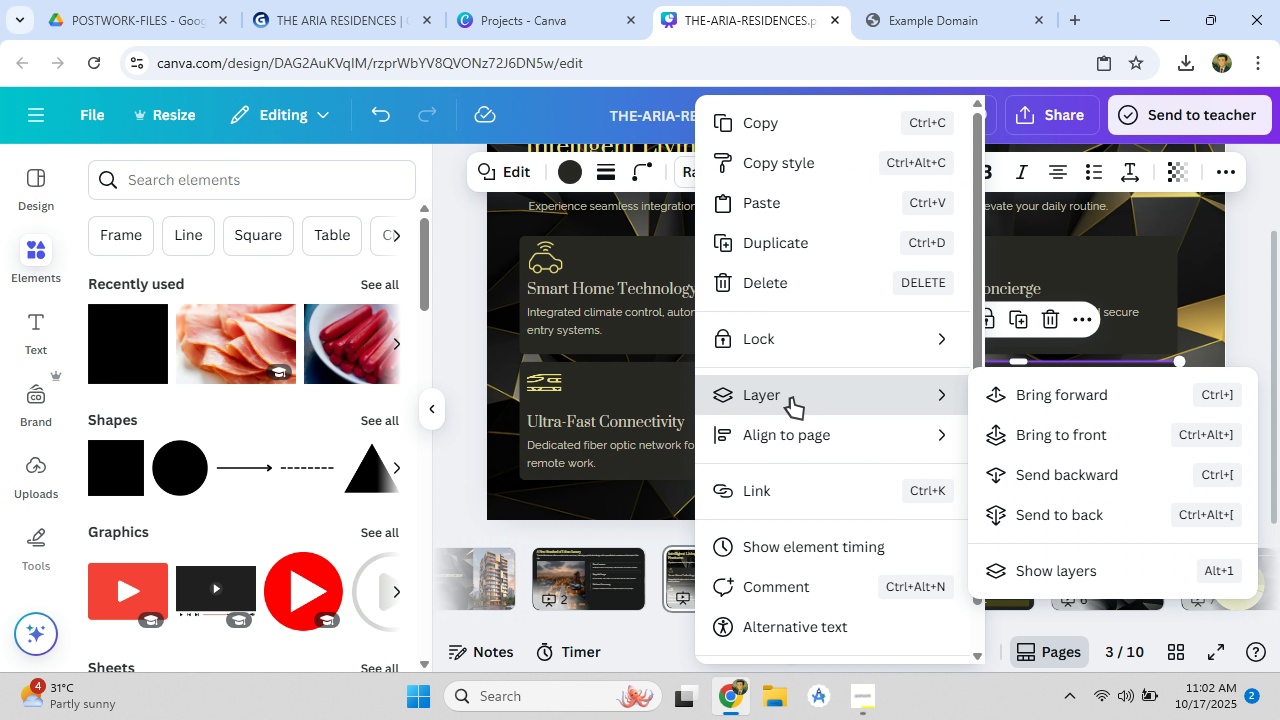 
left_click([791, 398])
 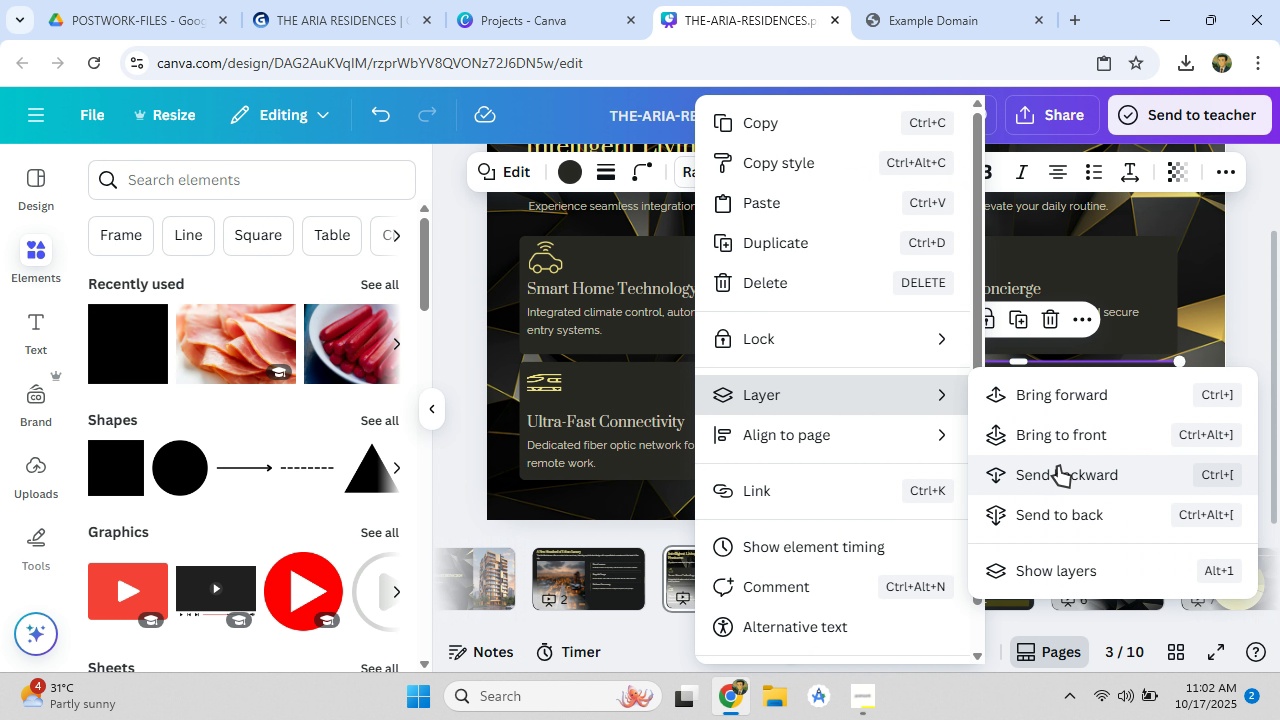 
left_click([1058, 466])
 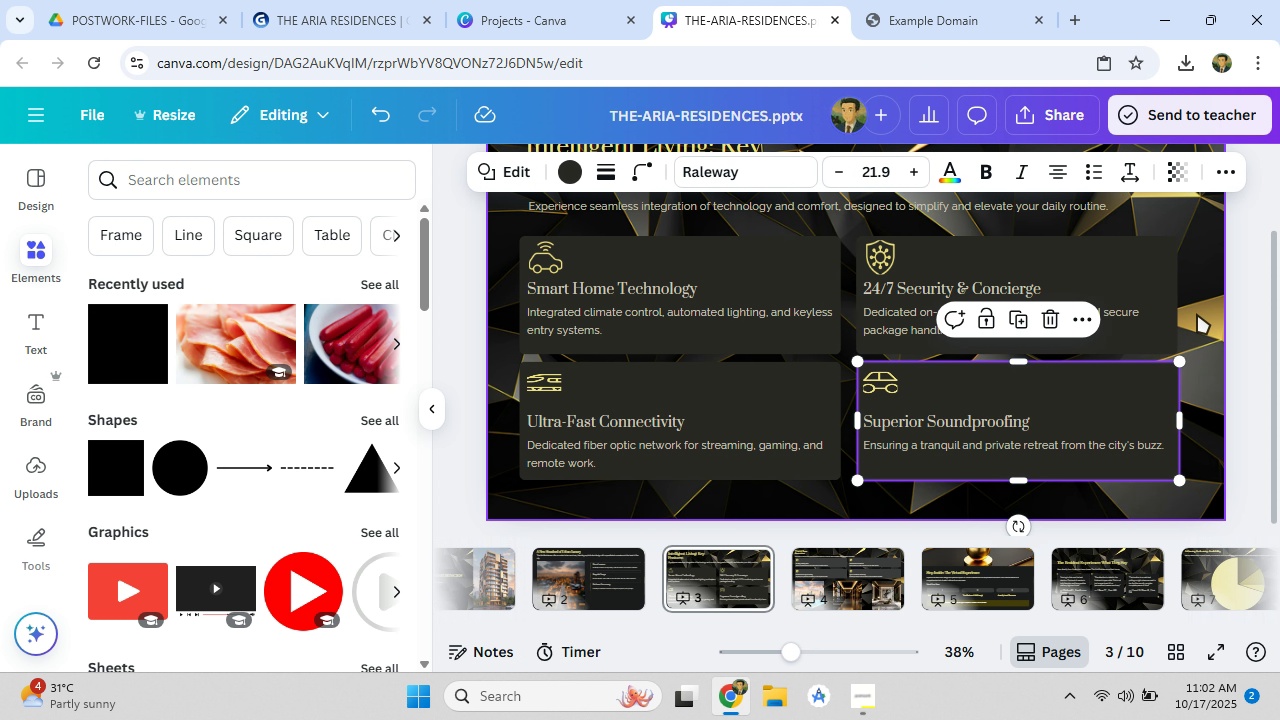 
left_click([1197, 314])
 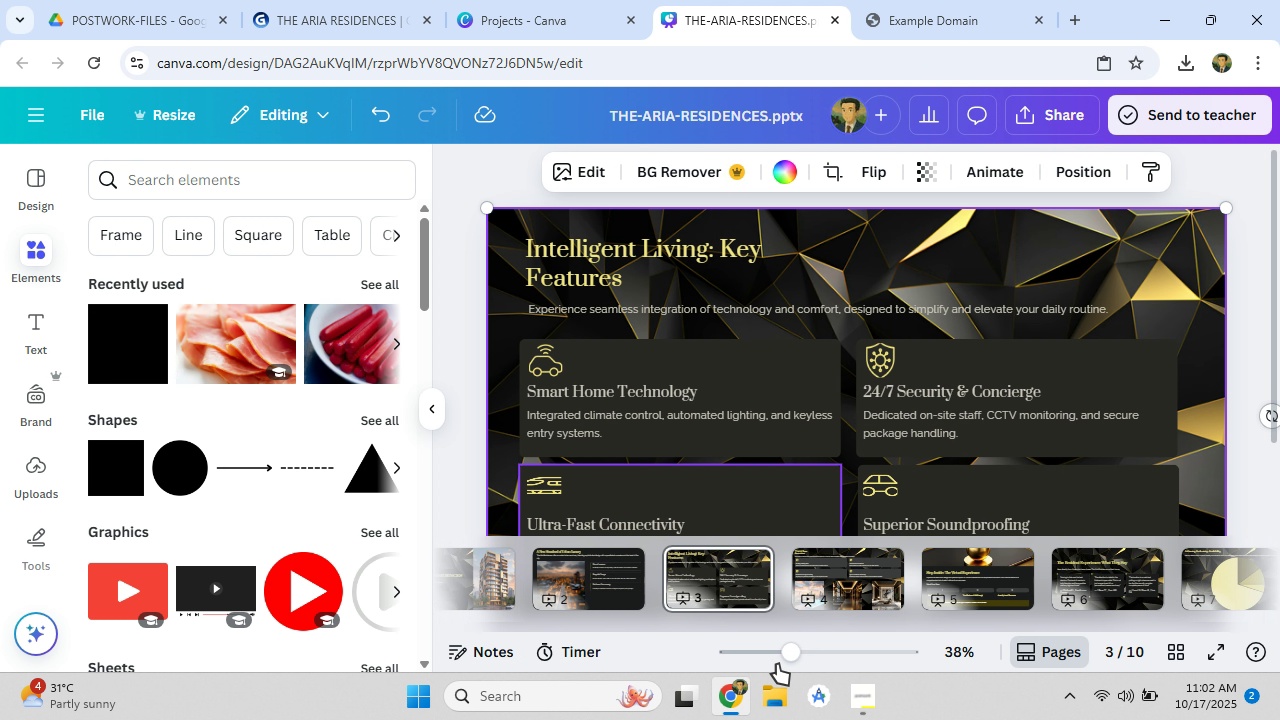 
scroll: coordinate [535, 338], scroll_direction: up, amount: 4.0
 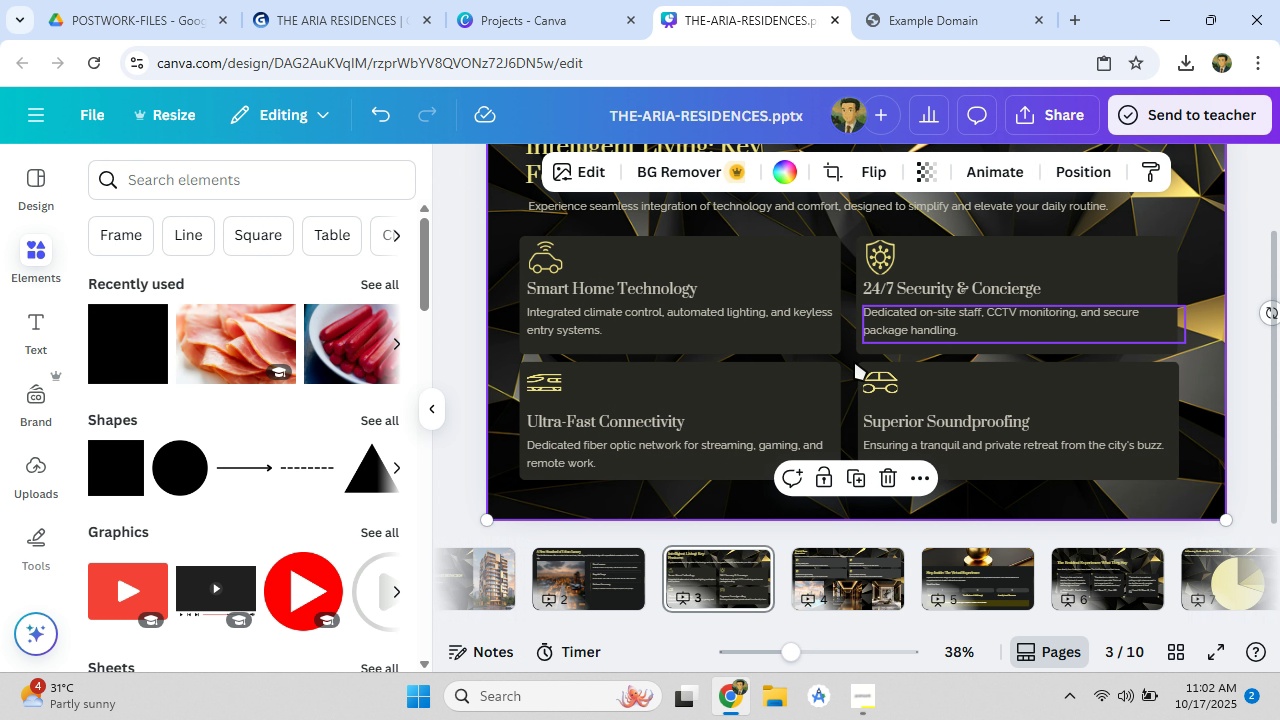 
left_click([764, 650])
 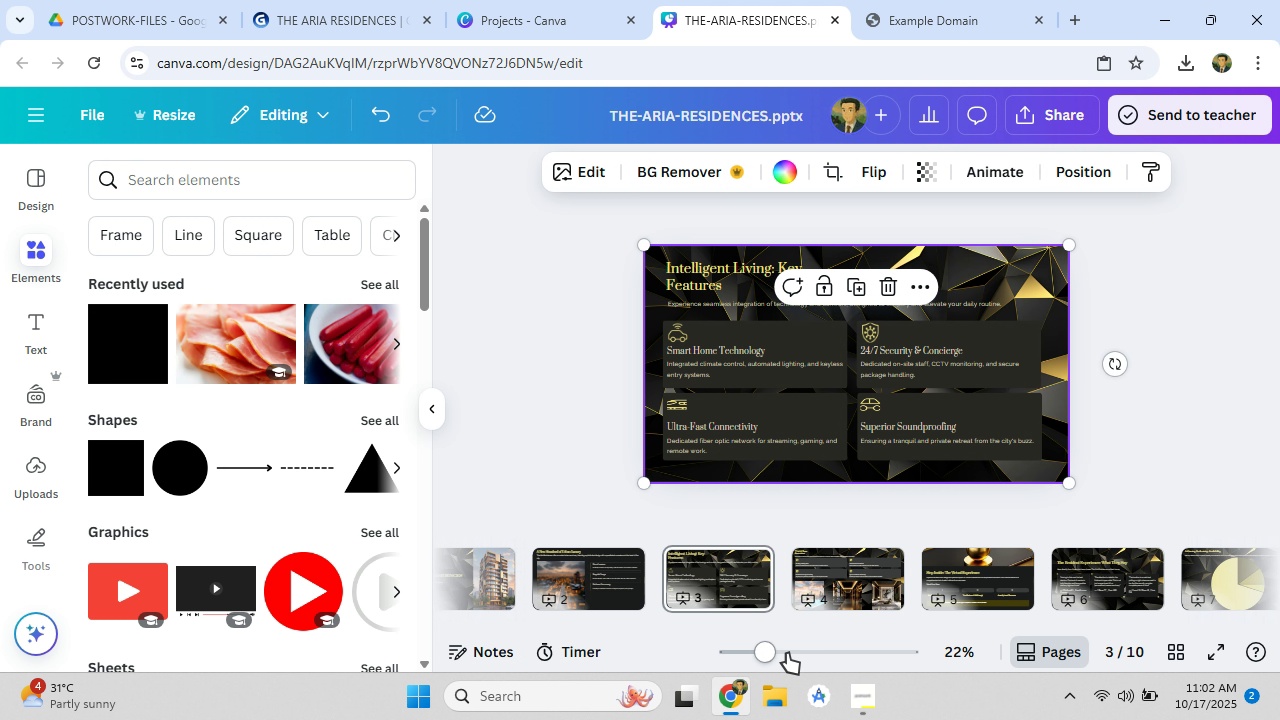 
left_click([780, 653])
 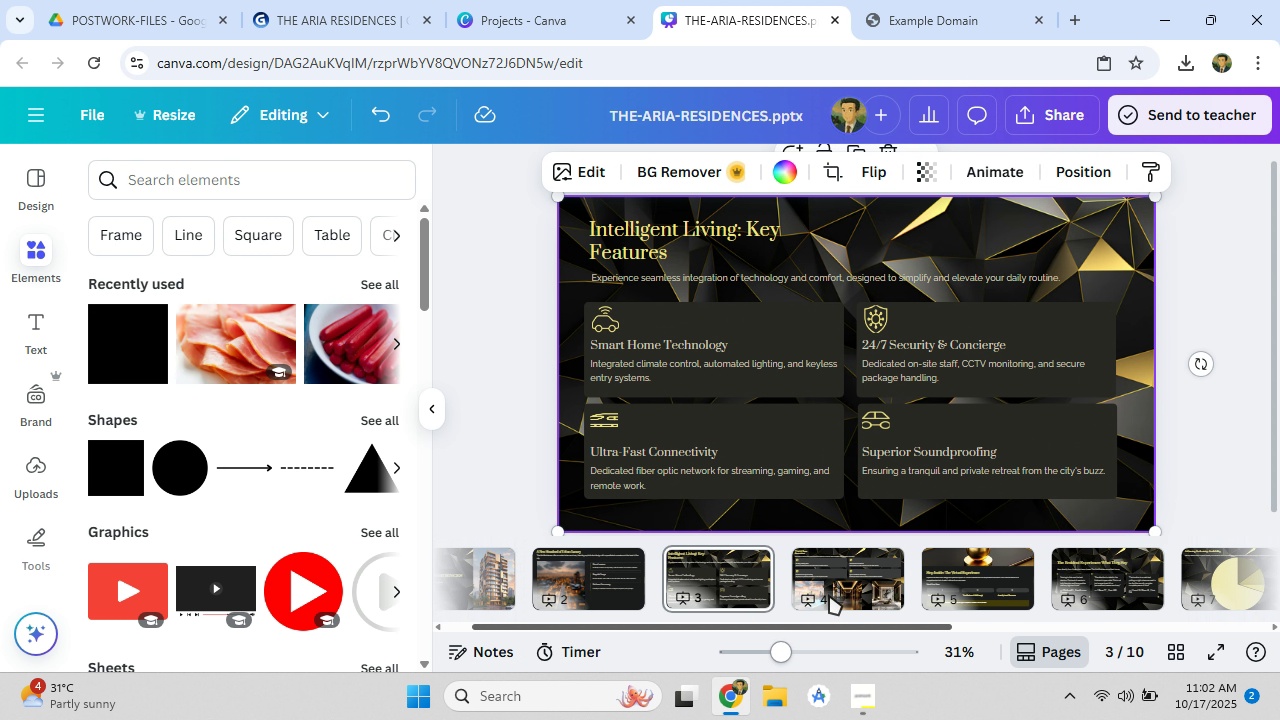 
left_click([836, 562])
 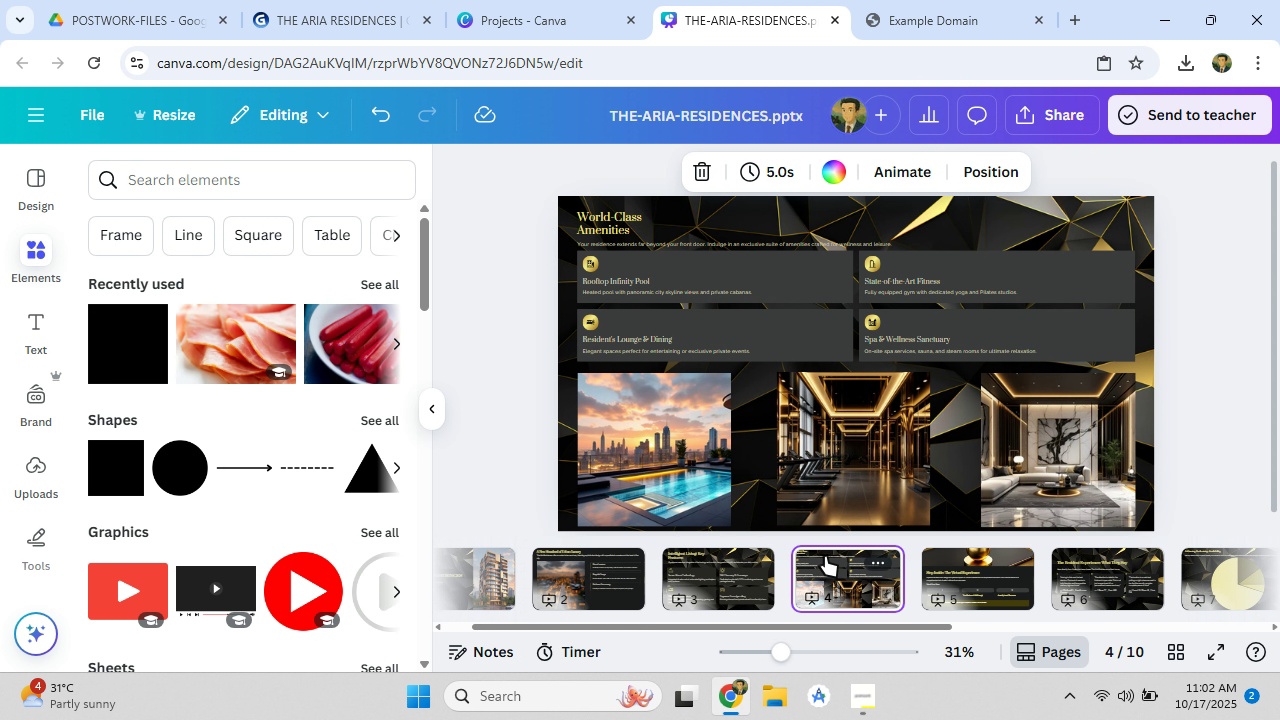 
left_click([929, 558])
 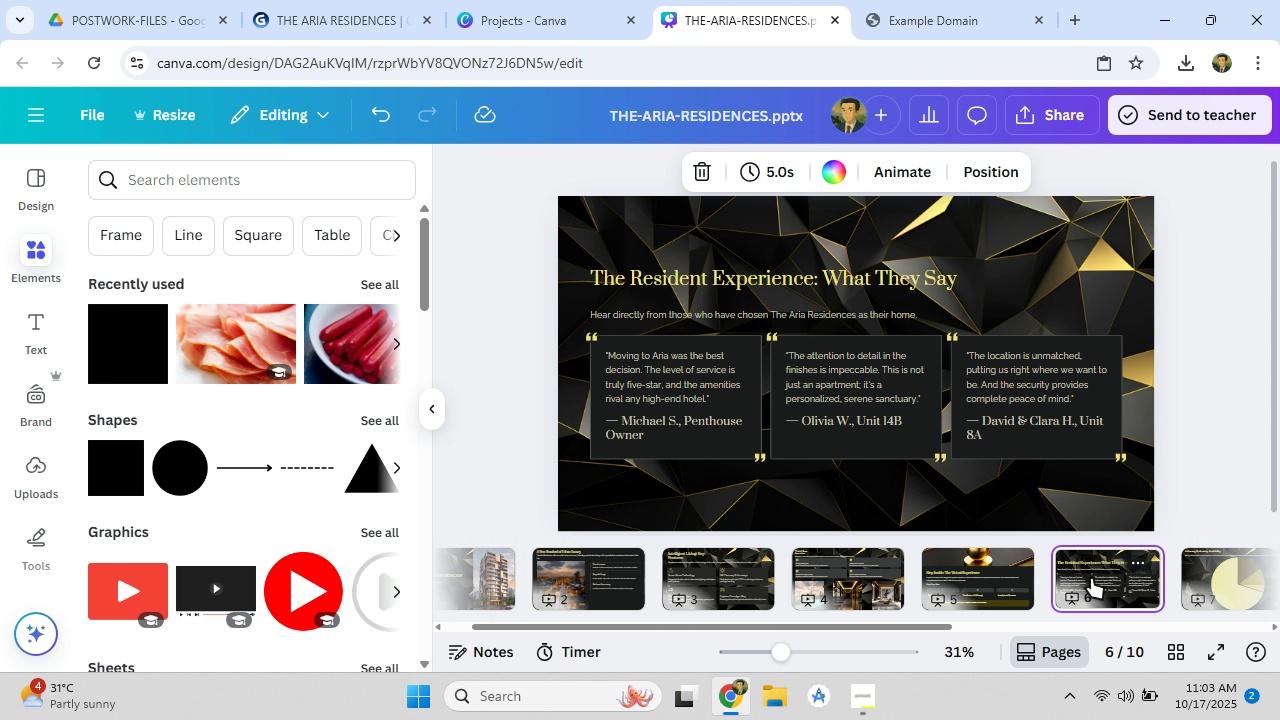 
wait(6.18)
 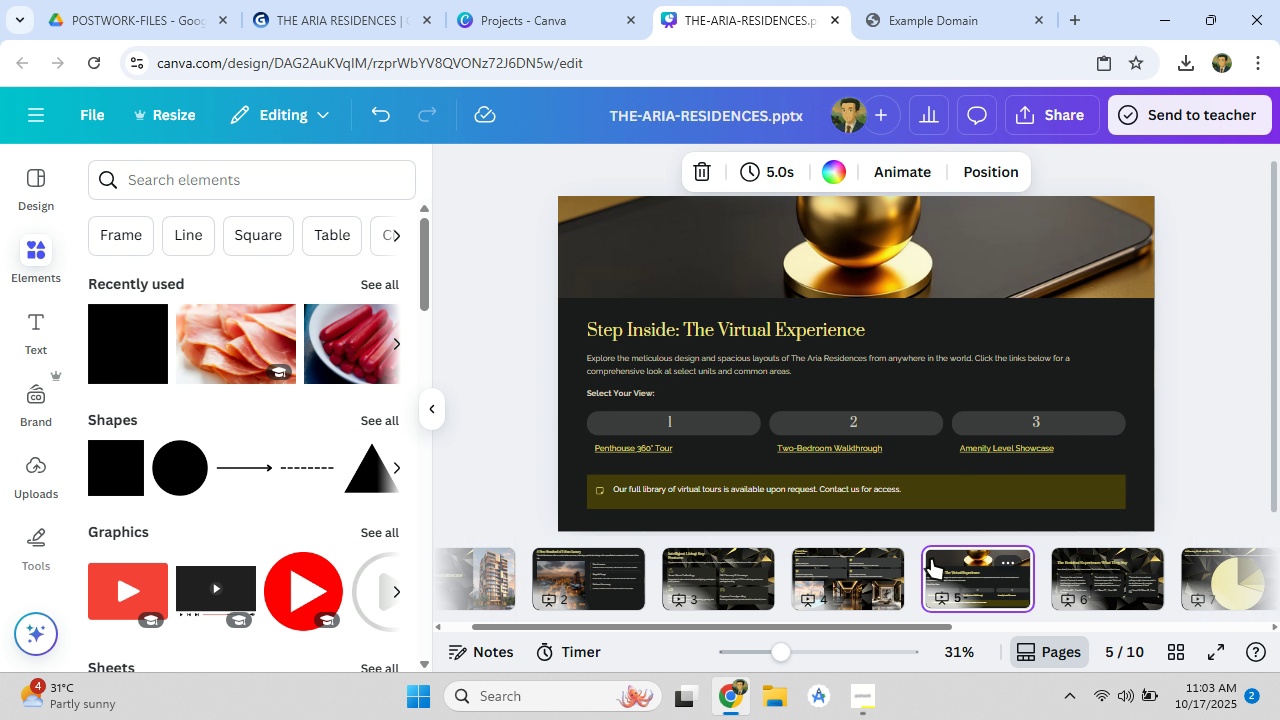 
left_click([1191, 576])
 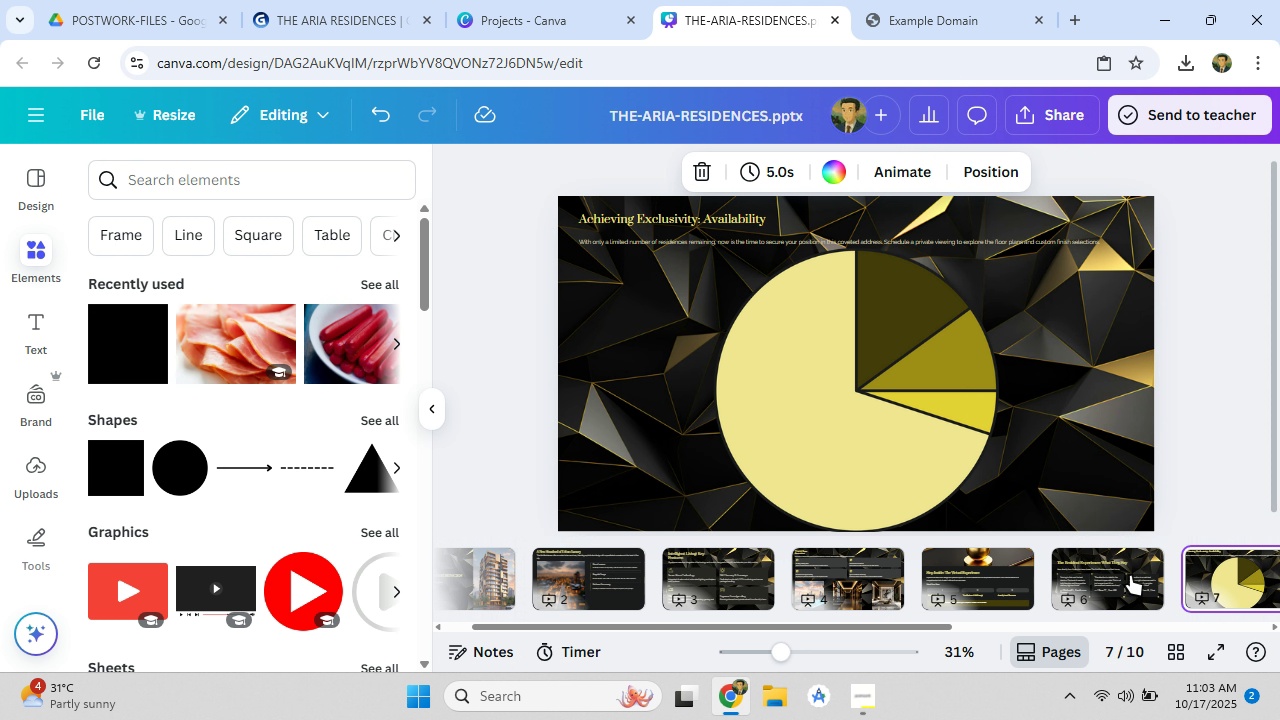 
mouse_move([1106, 575])